 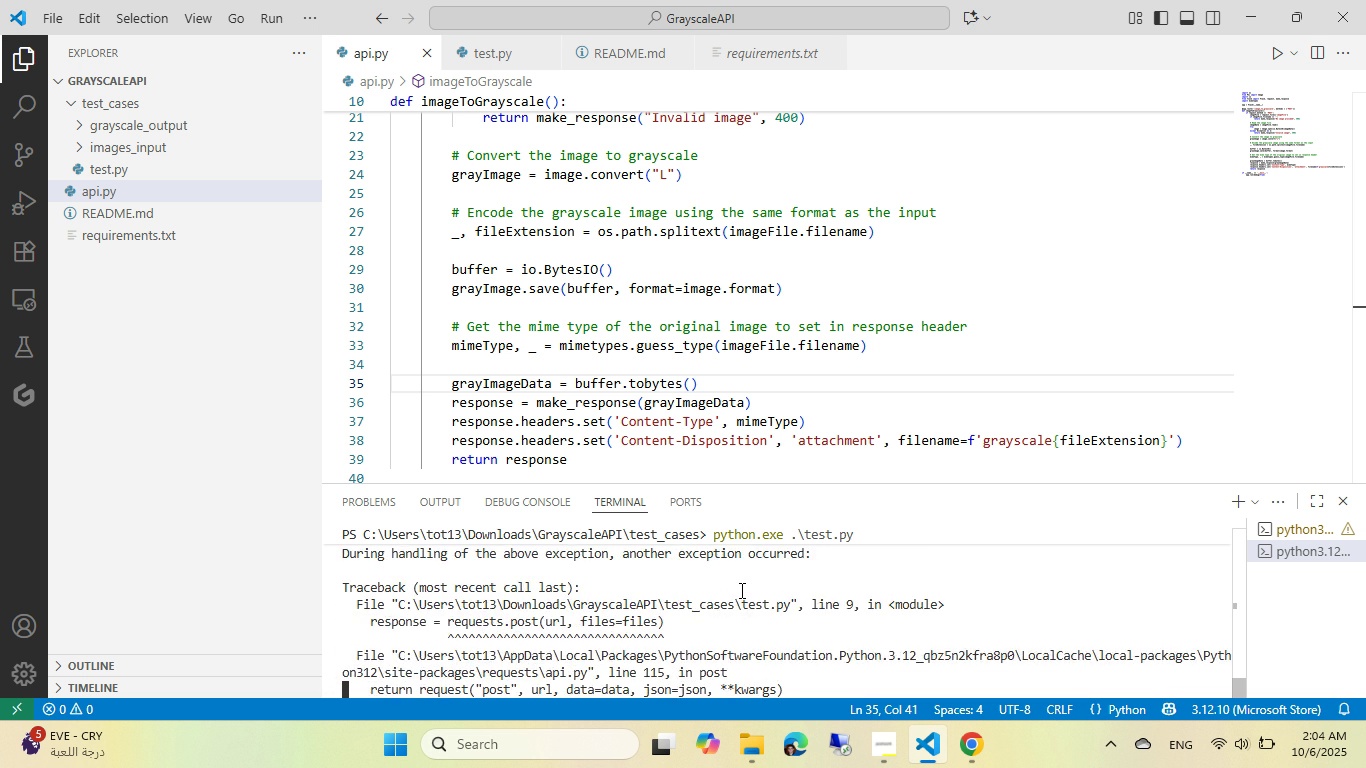 
scroll: coordinate [623, 352], scroll_direction: down, amount: 1.0
 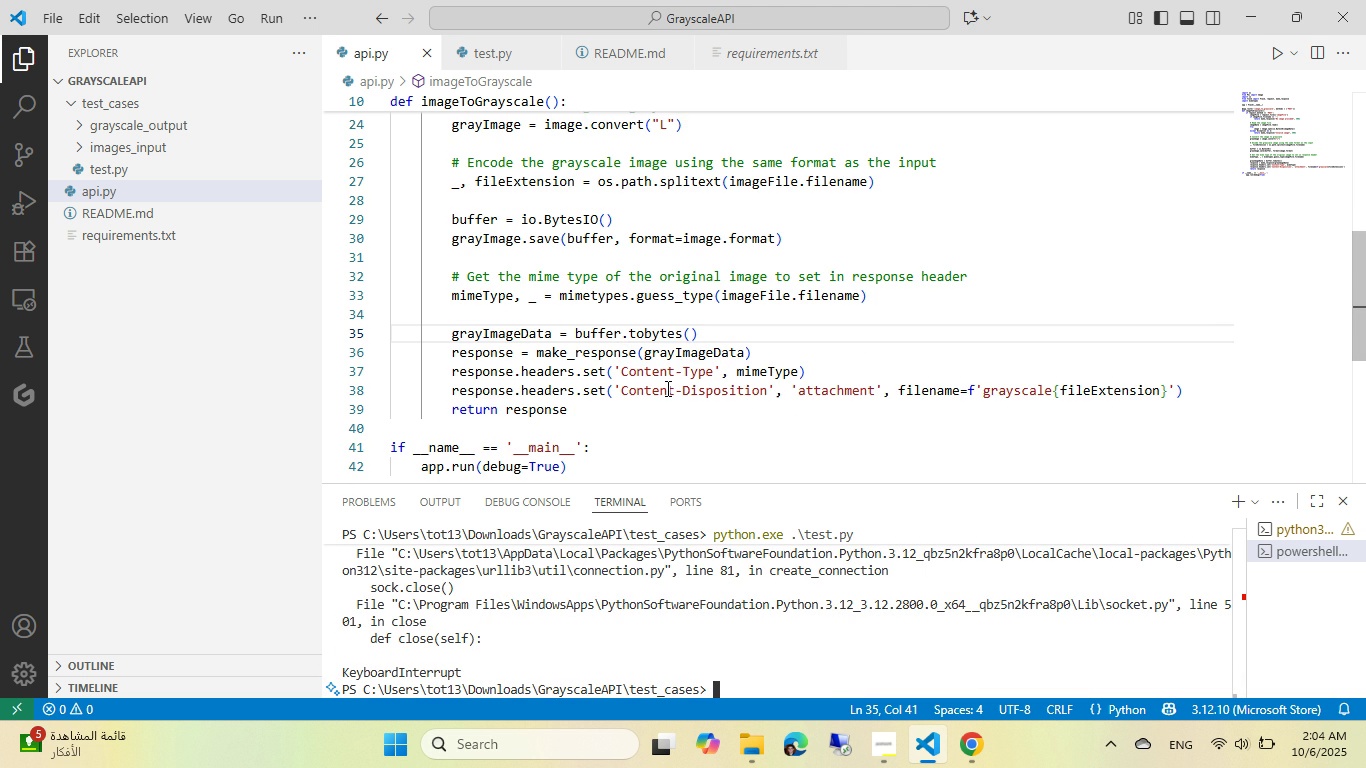 
mouse_move([651, 281])
 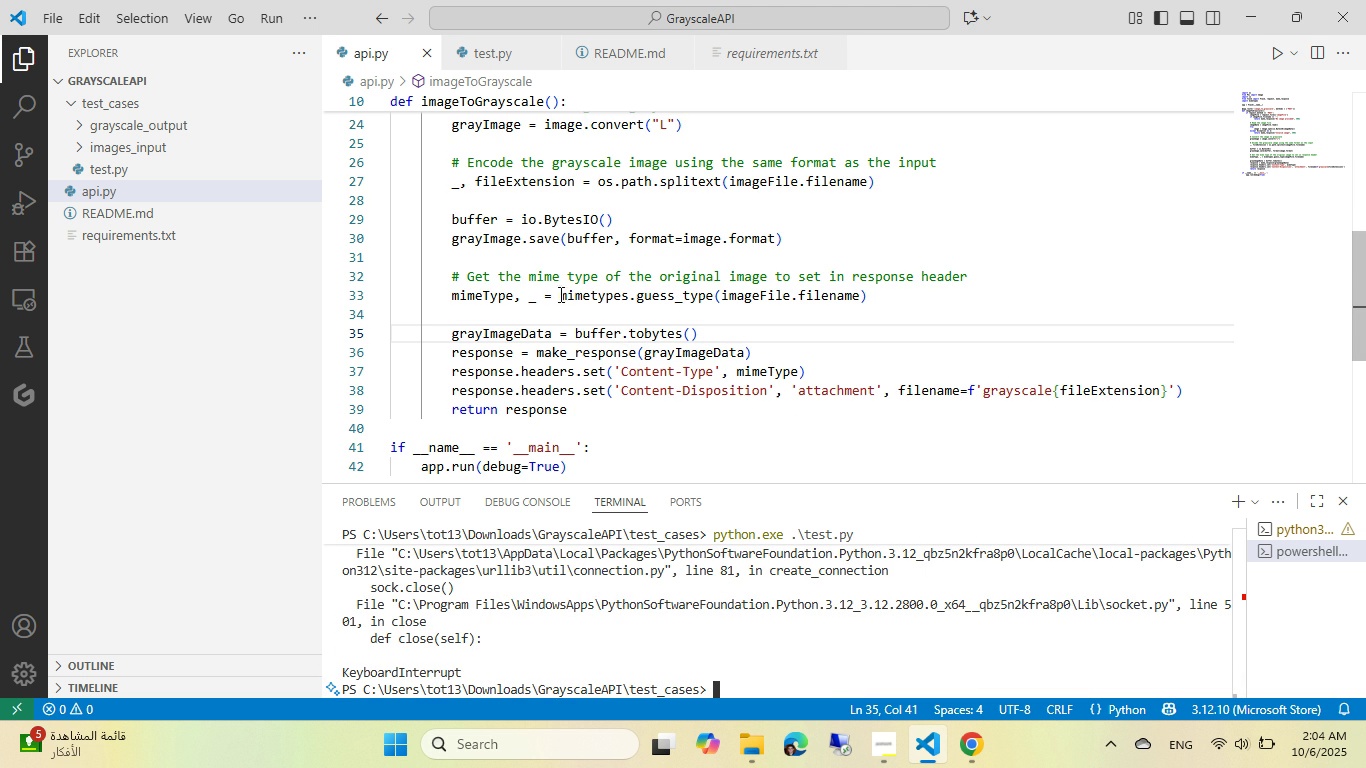 
mouse_move([544, 308])
 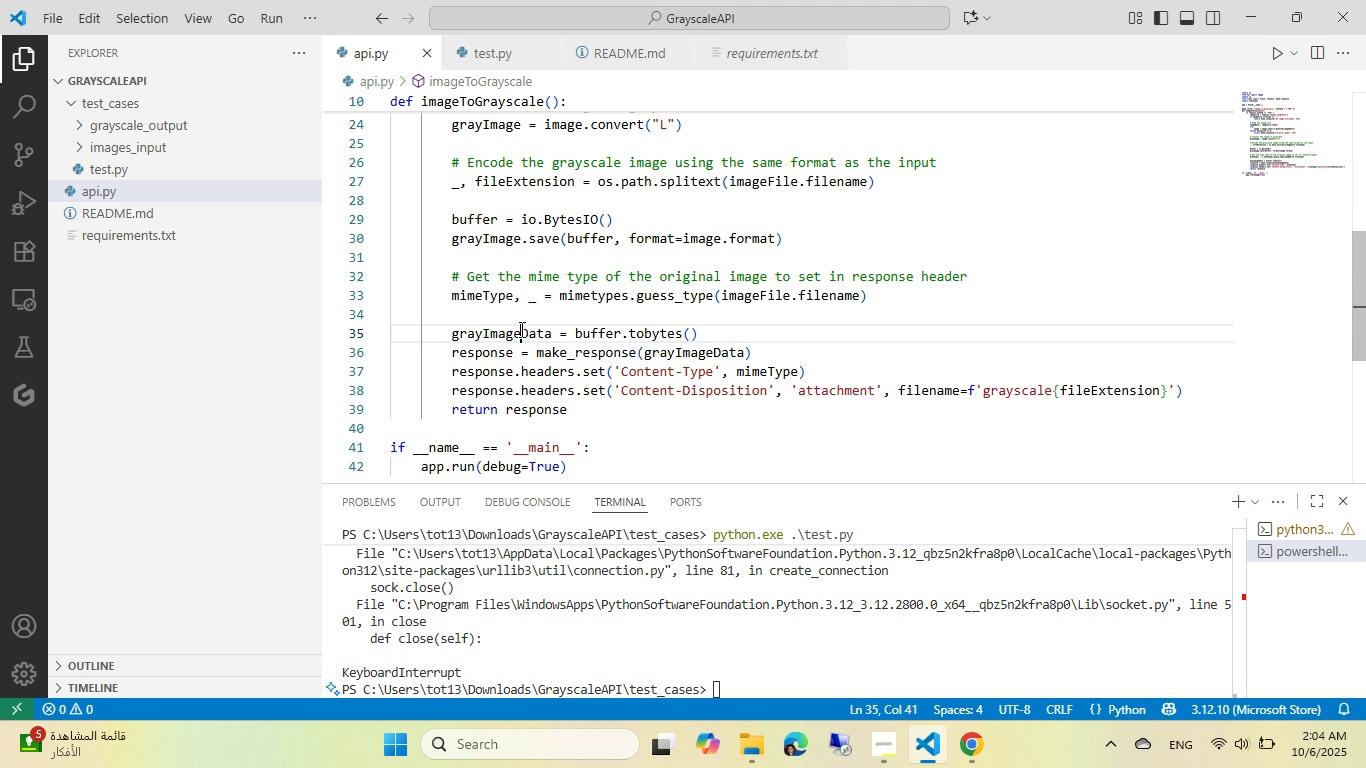 
double_click([520, 329])
 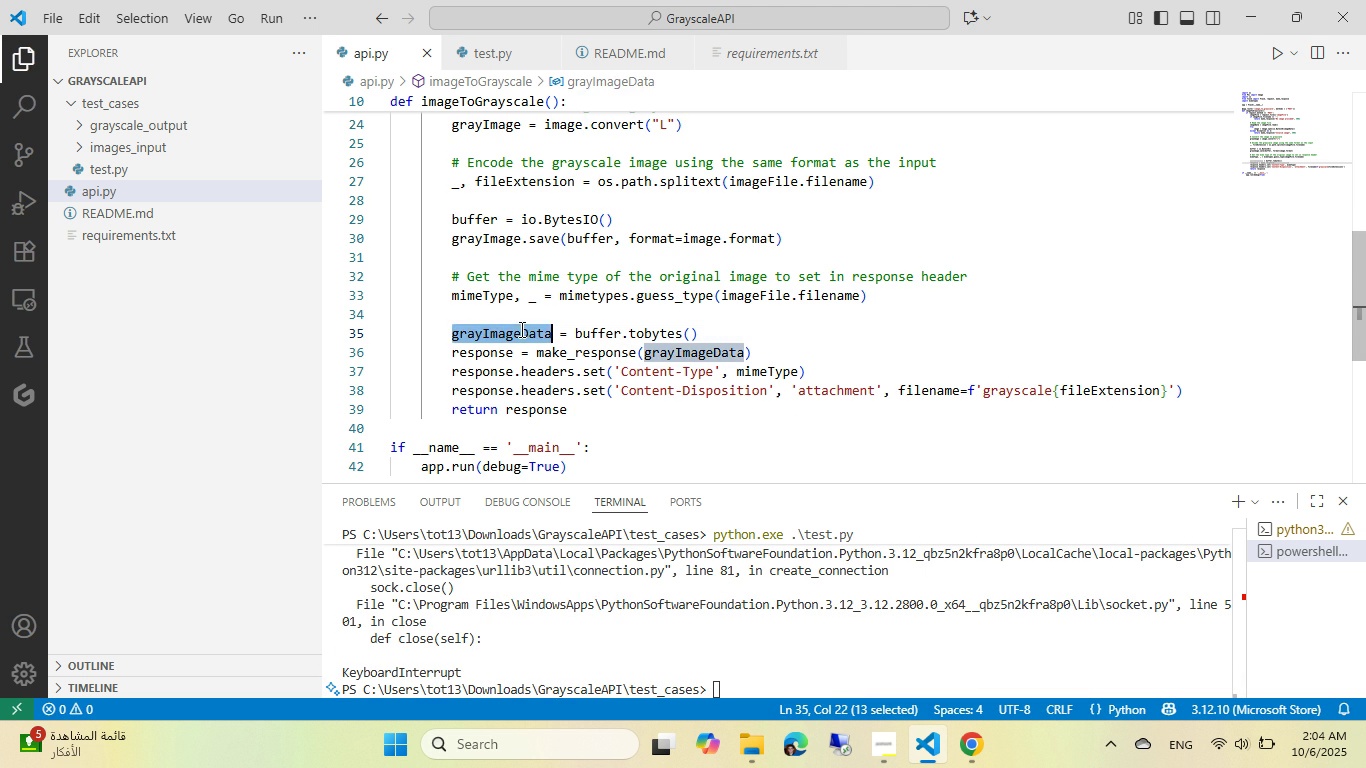 
key(Control+ControlLeft)
 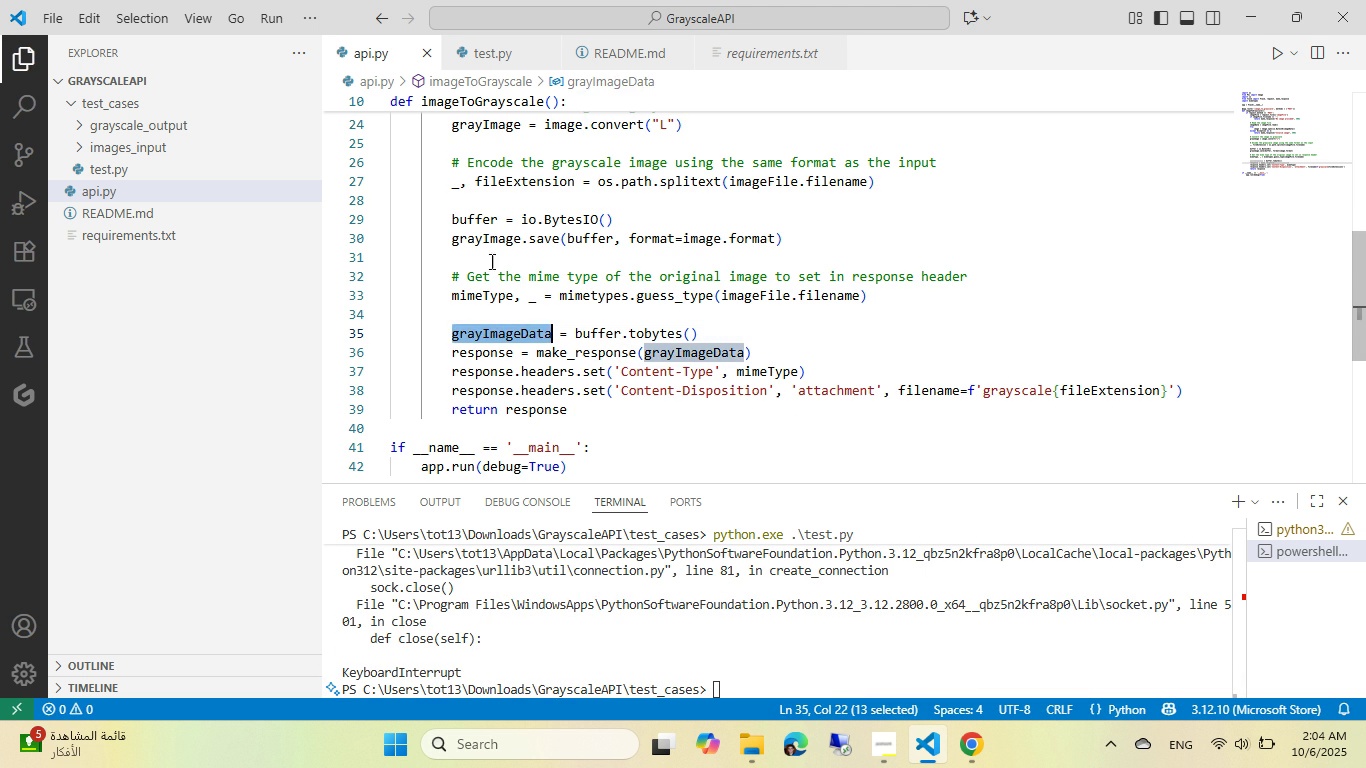 
key(Control+C)
 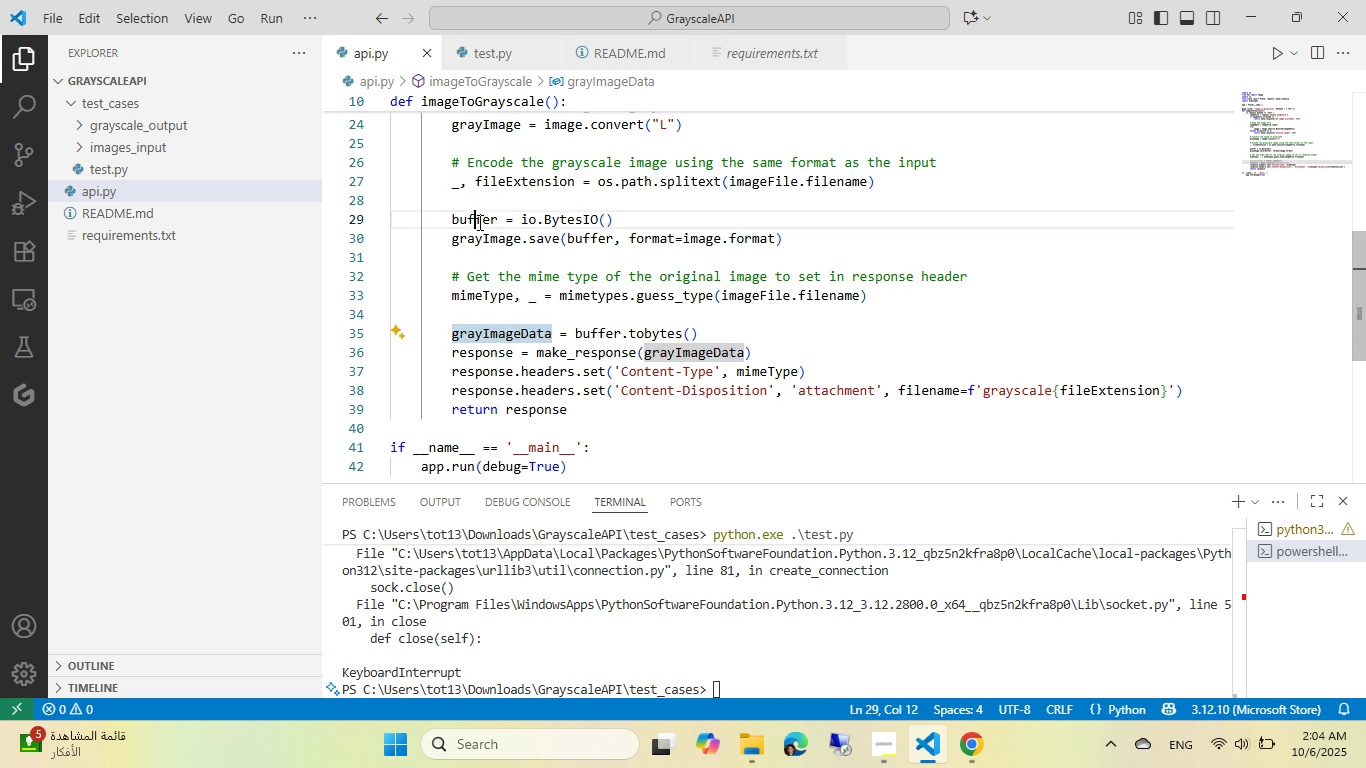 
double_click([478, 222])
 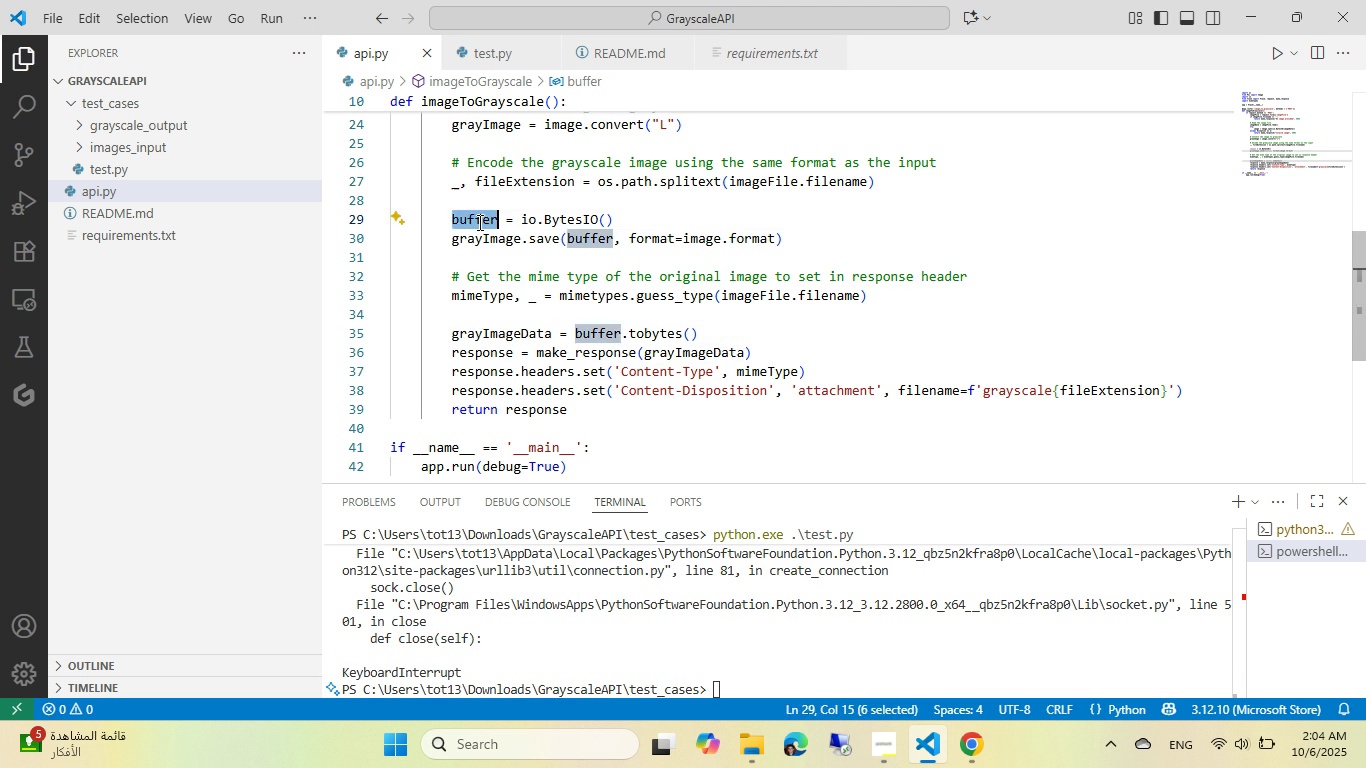 
key(Control+ControlLeft)
 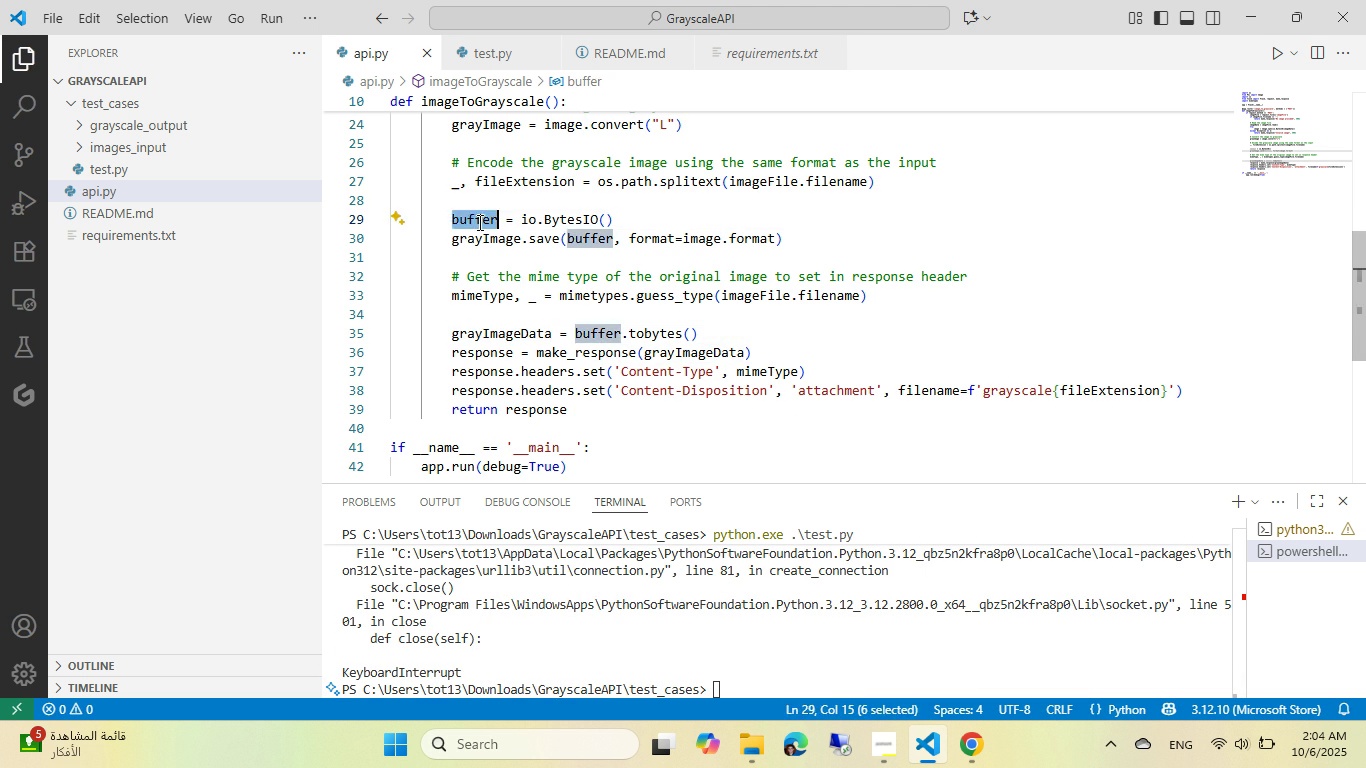 
key(Control+V)
 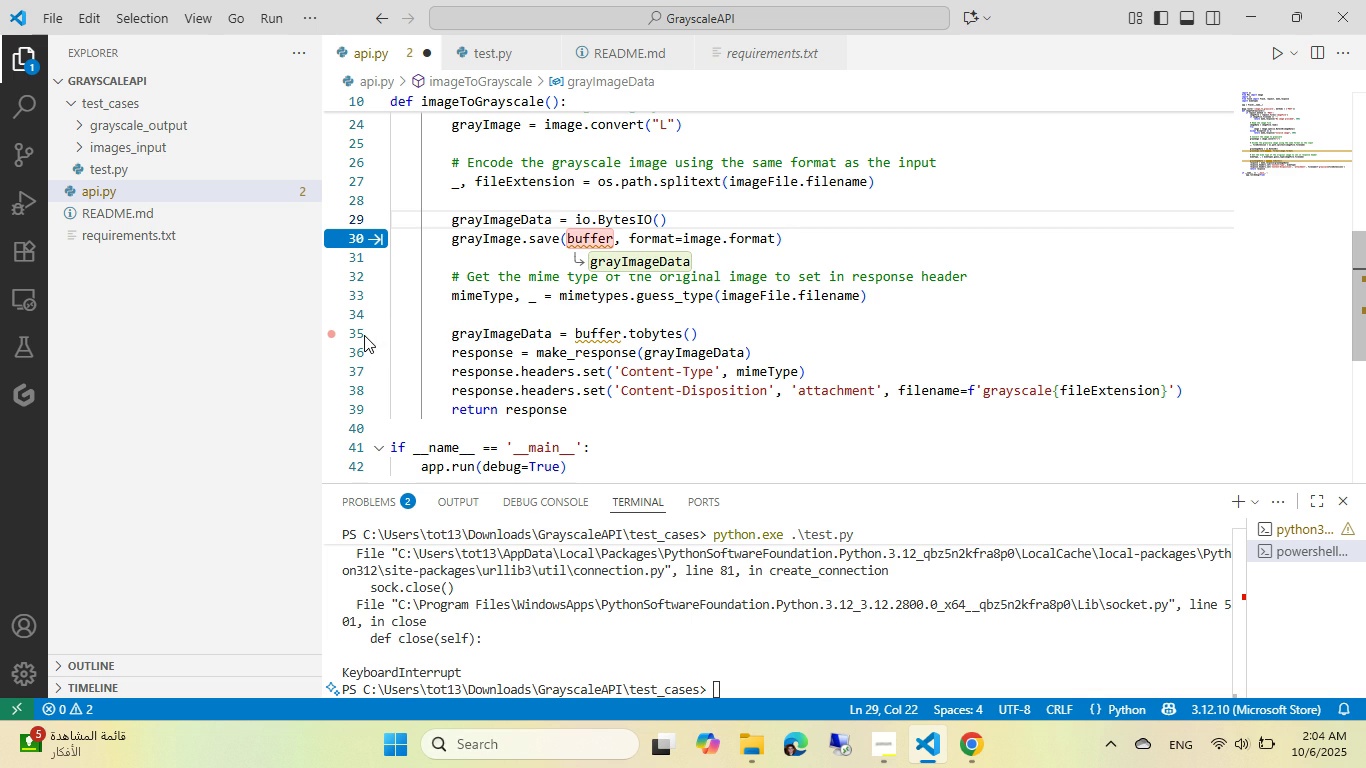 
key(Tab)
 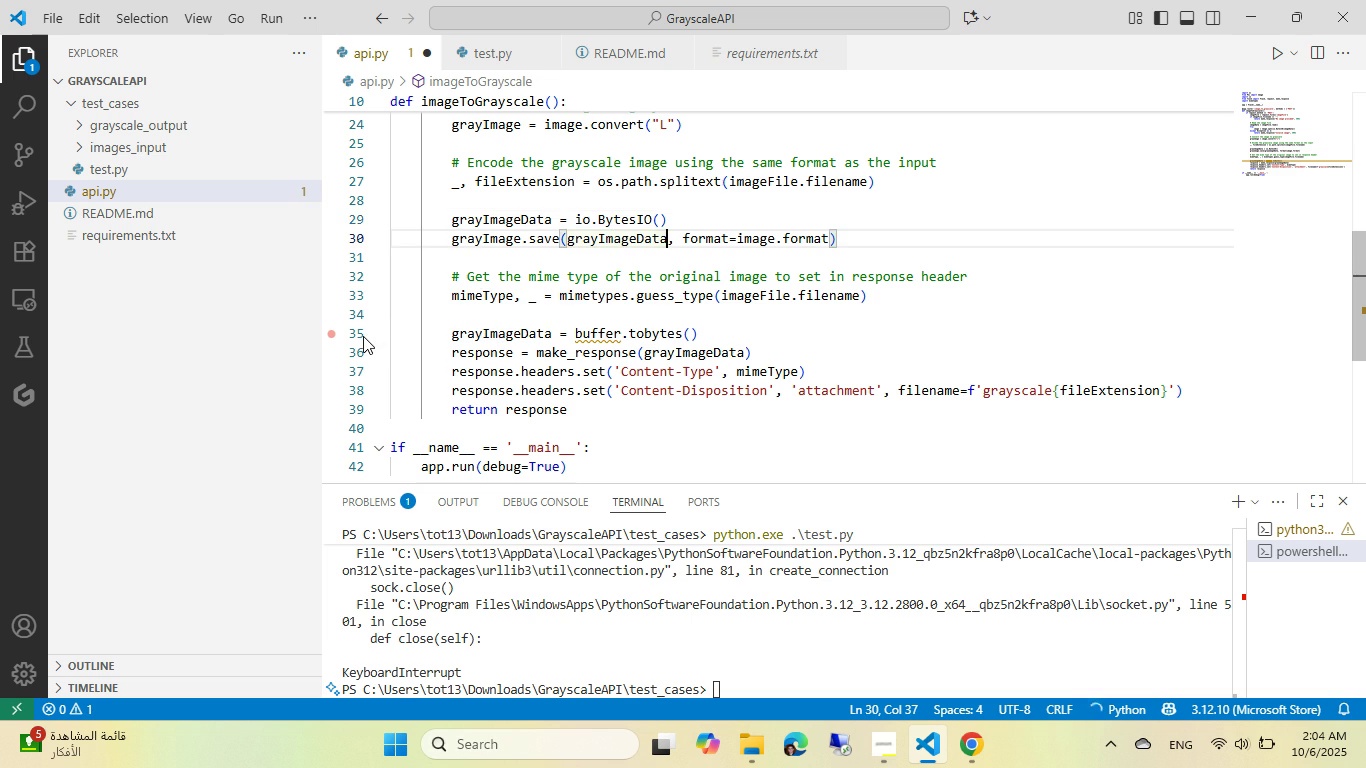 
mouse_move([384, 350])
 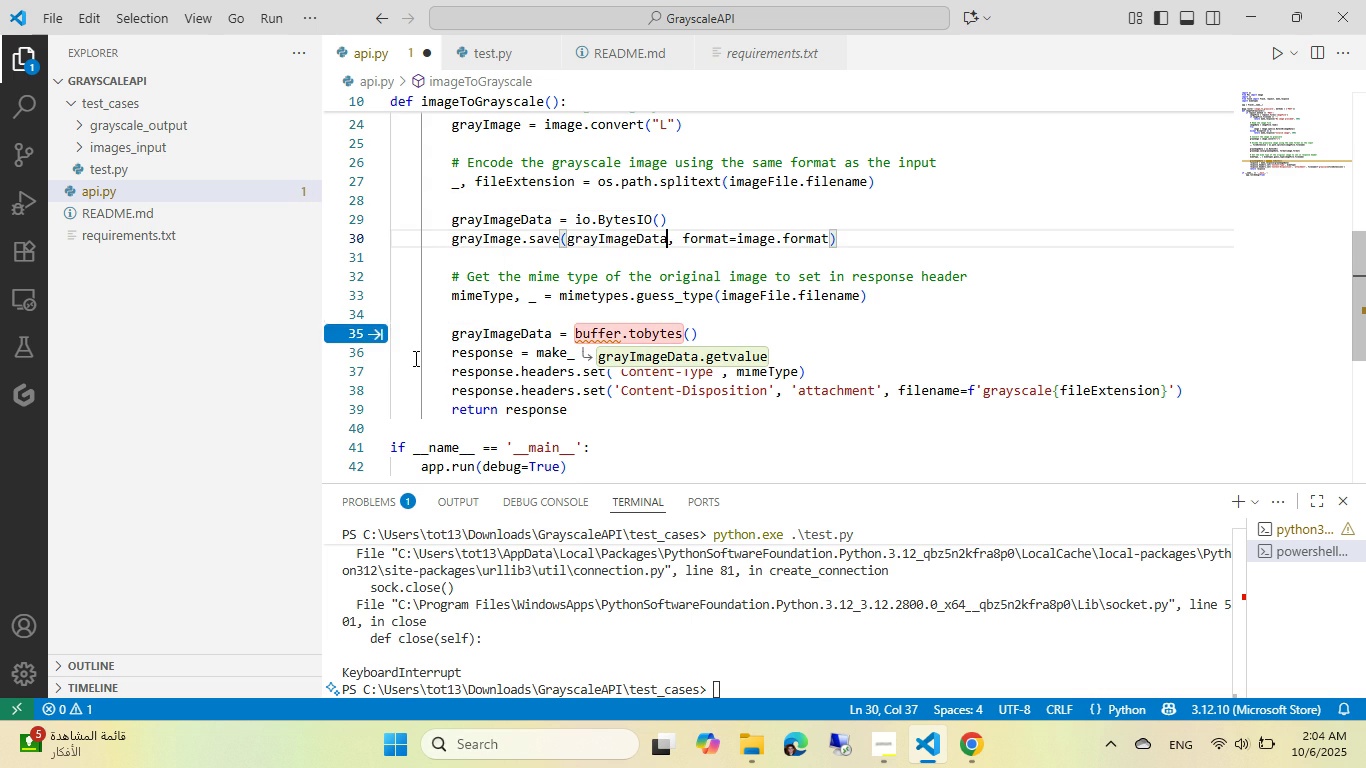 
key(Escape)
 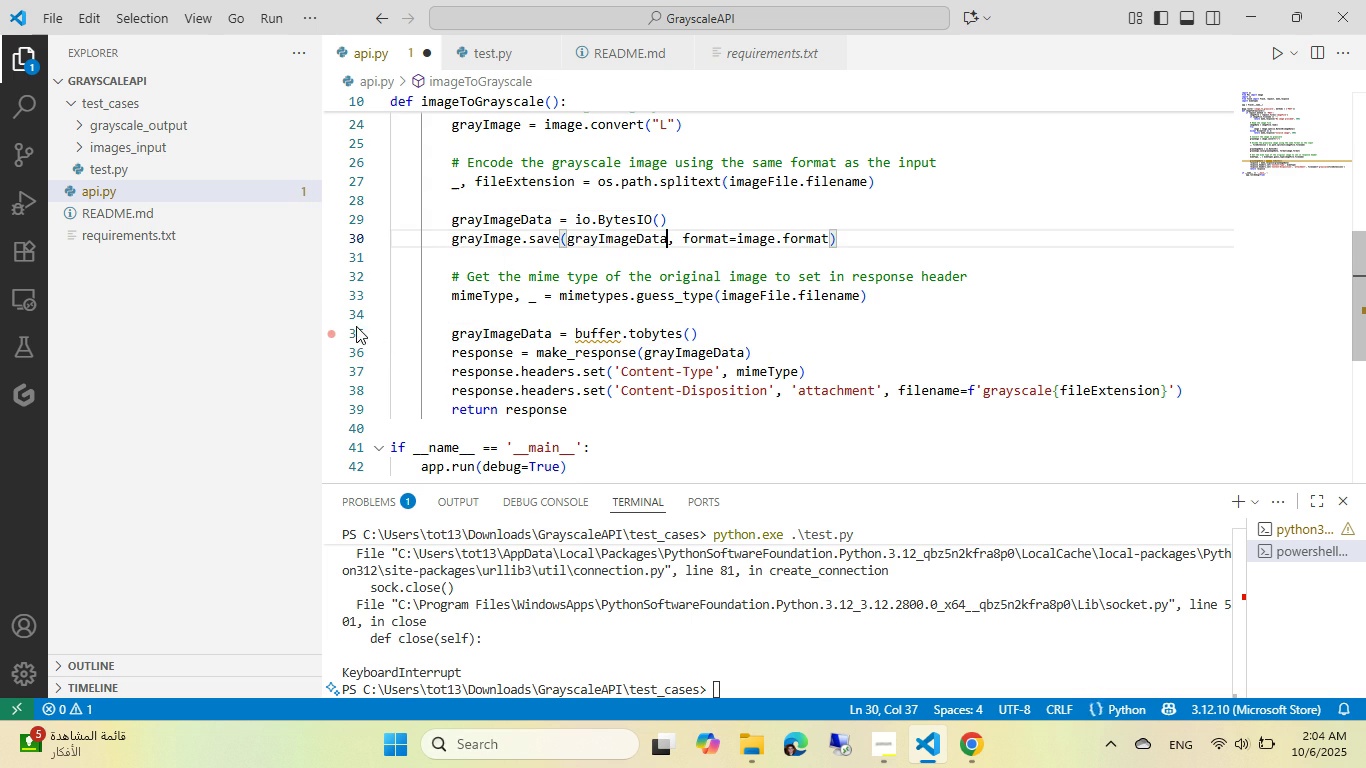 
left_click([356, 326])
 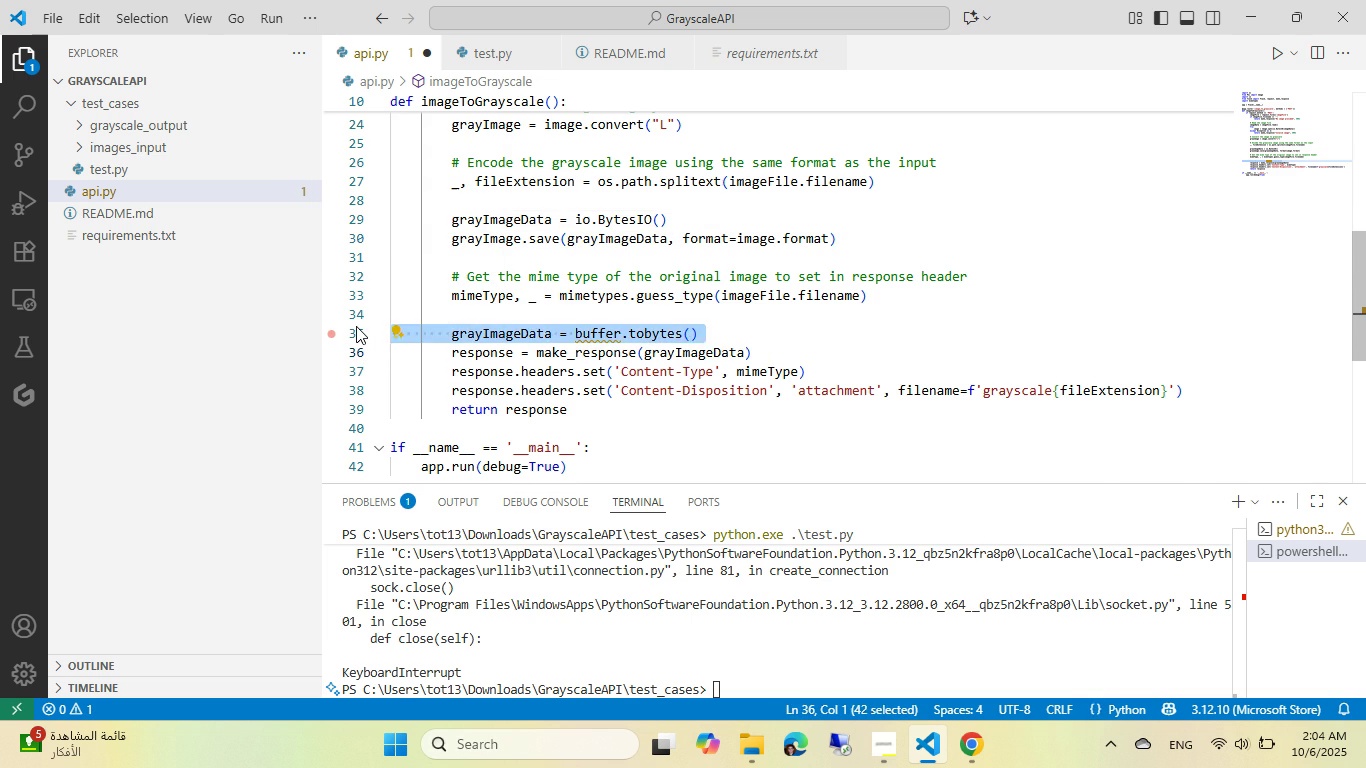 
key(Backspace)
 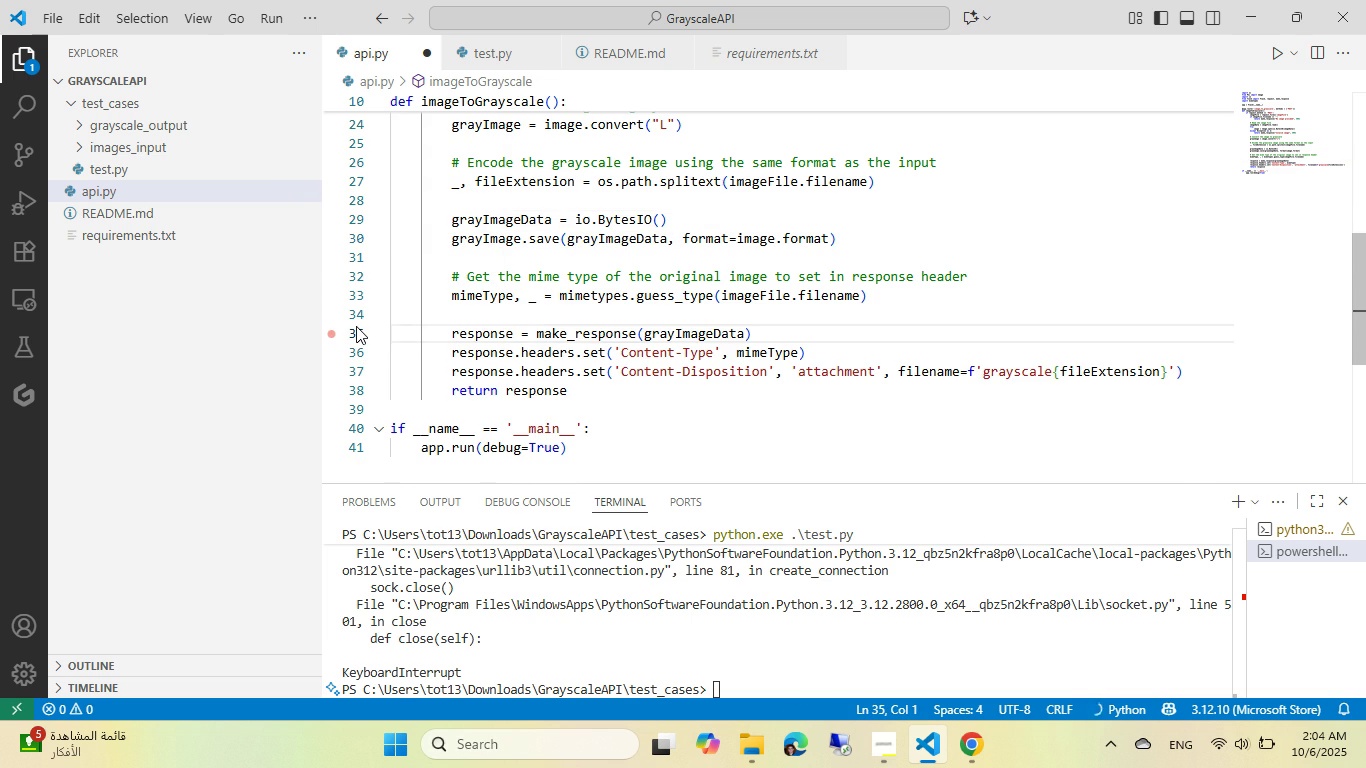 
key(Control+ControlLeft)
 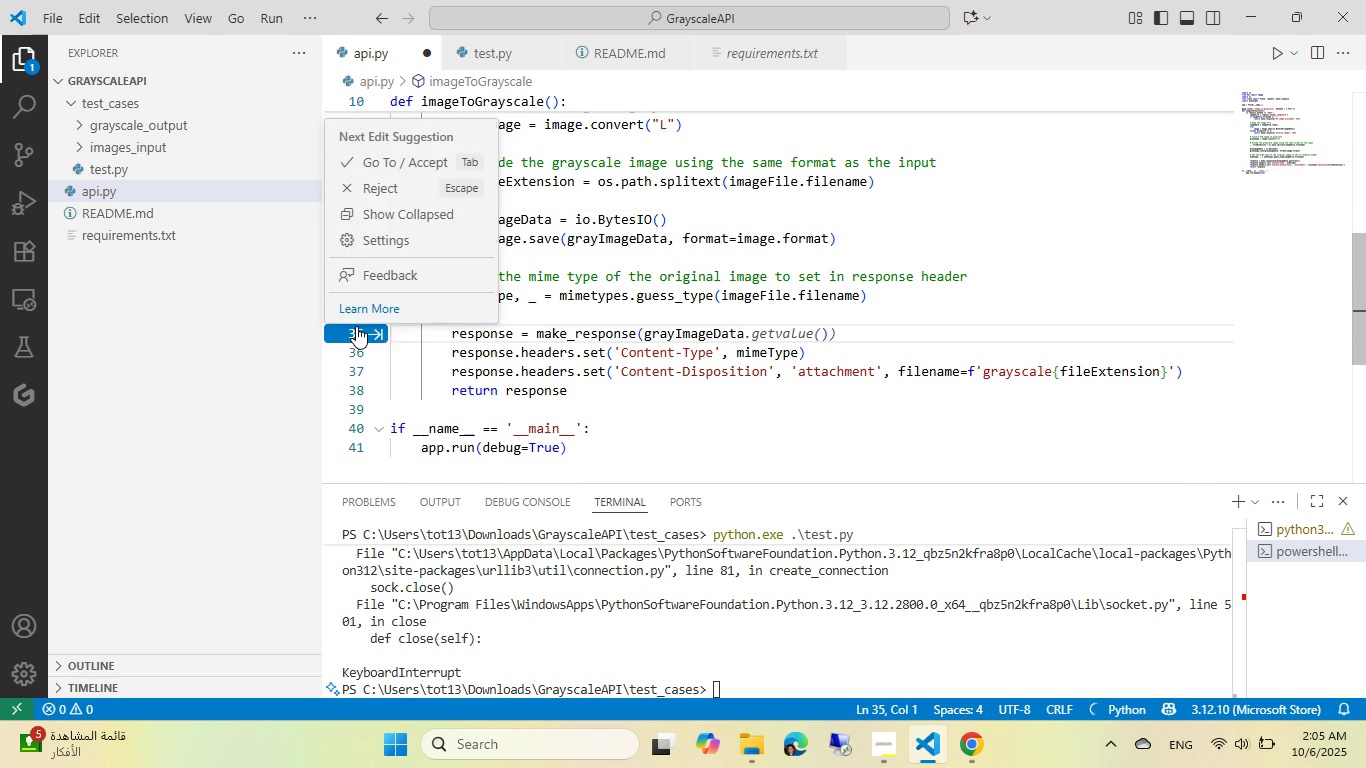 
key(Control+S)
 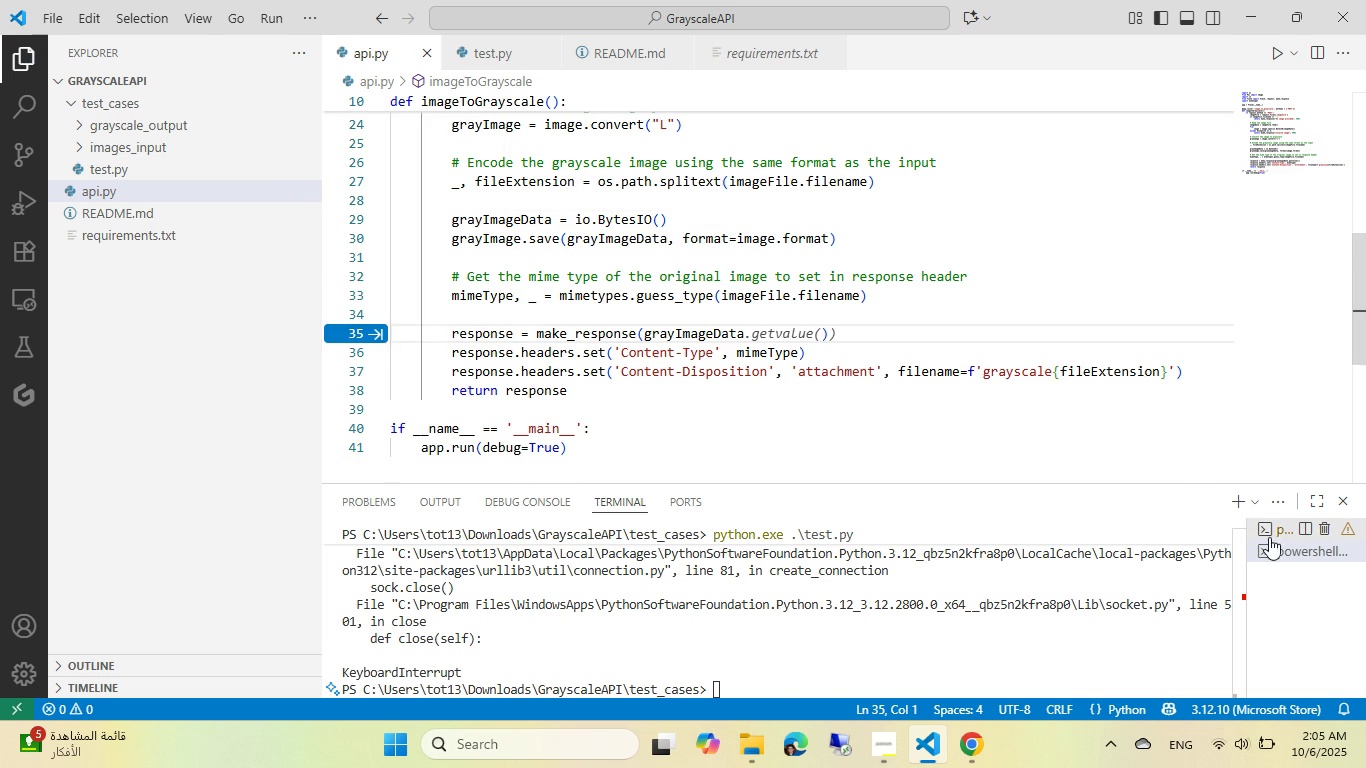 
left_click([1271, 524])
 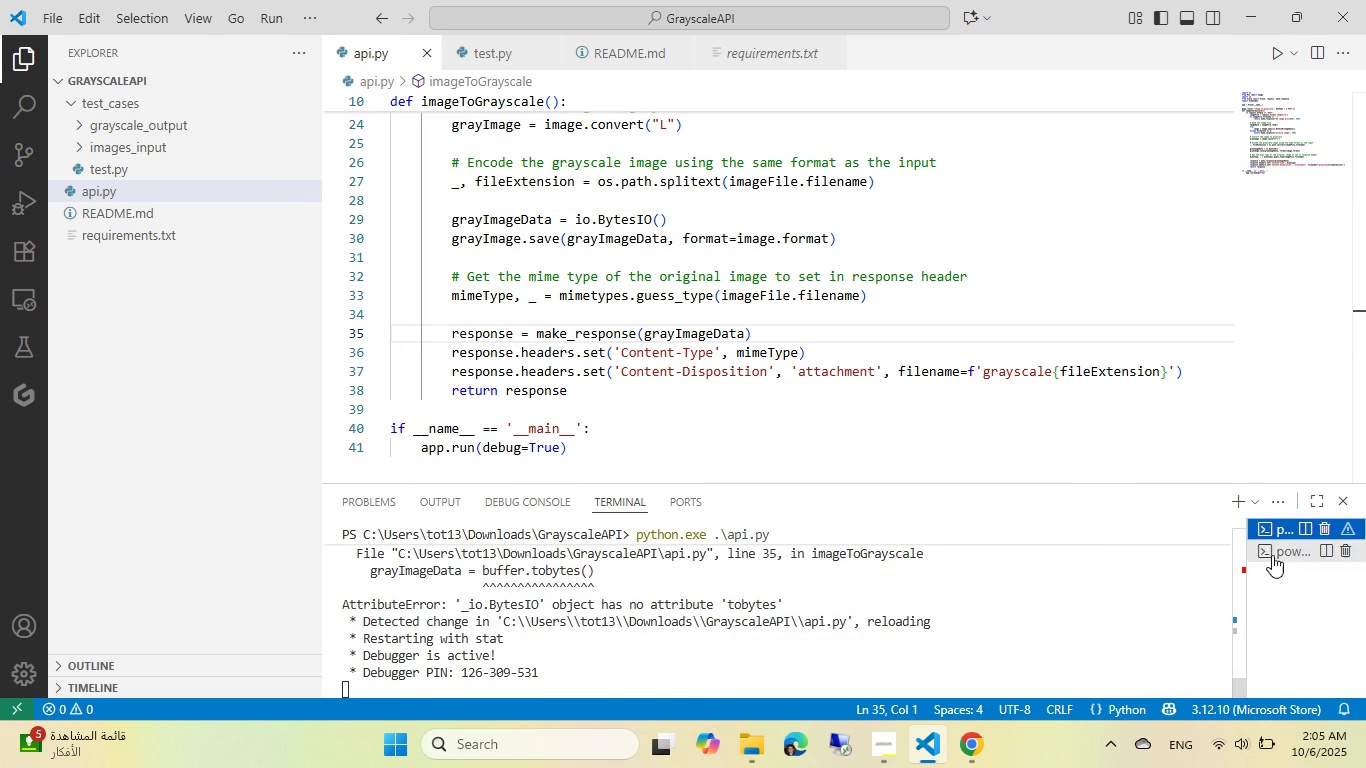 
left_click([1271, 551])
 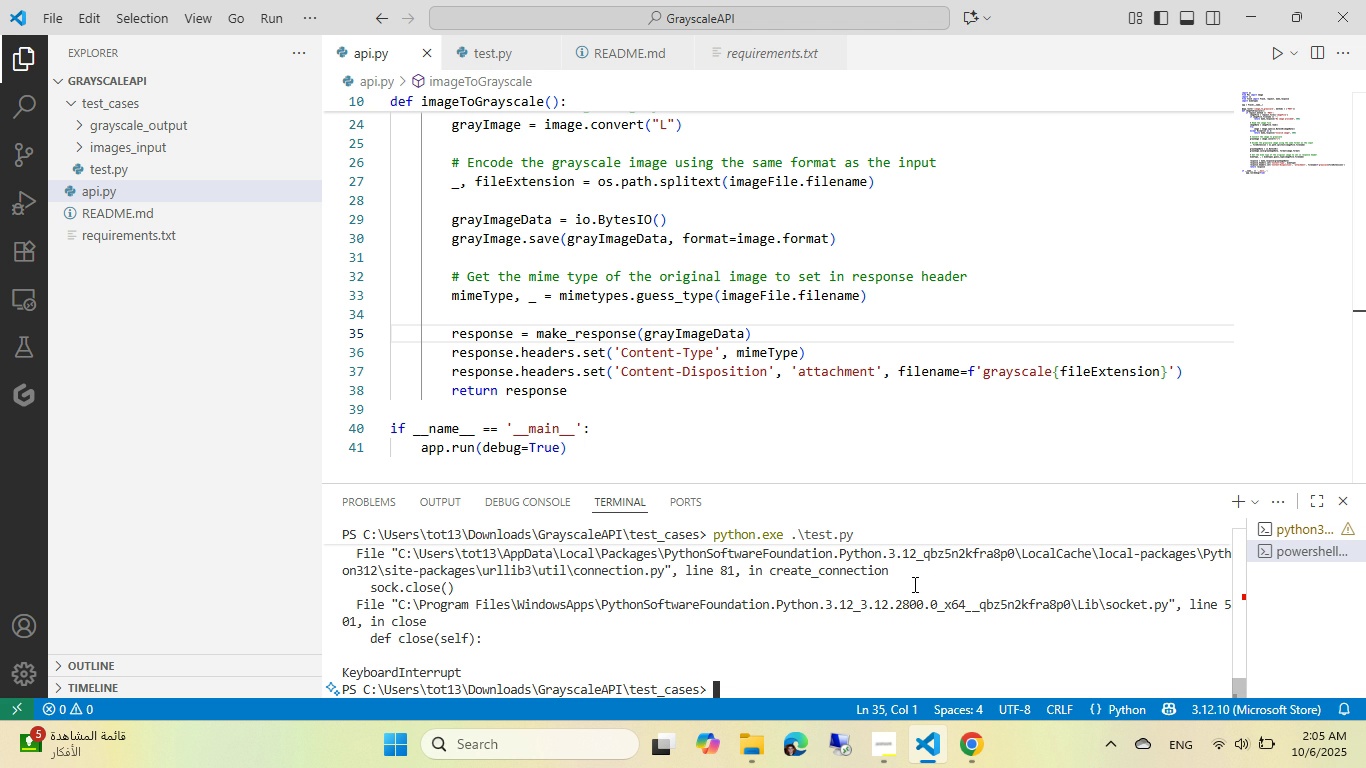 
left_click([913, 584])
 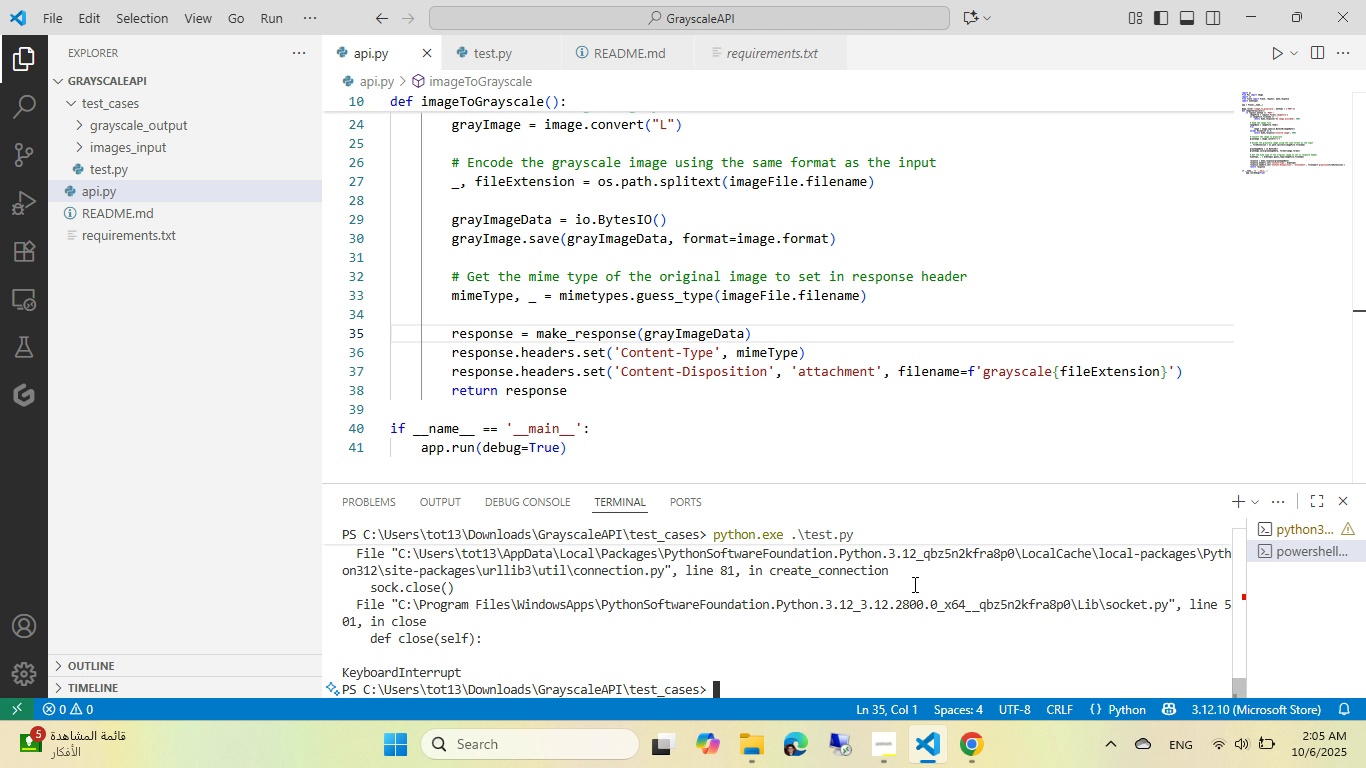 
wait(5.2)
 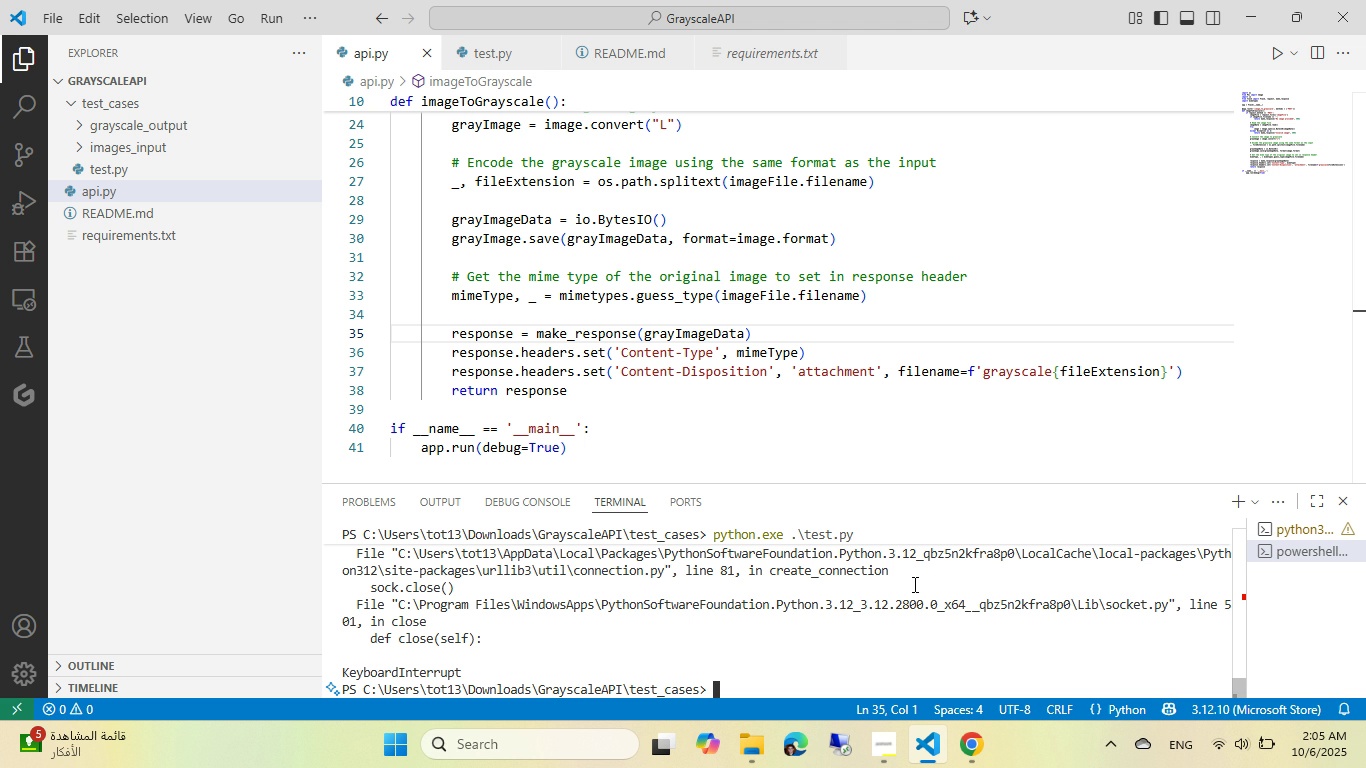 
key(ArrowUp)
 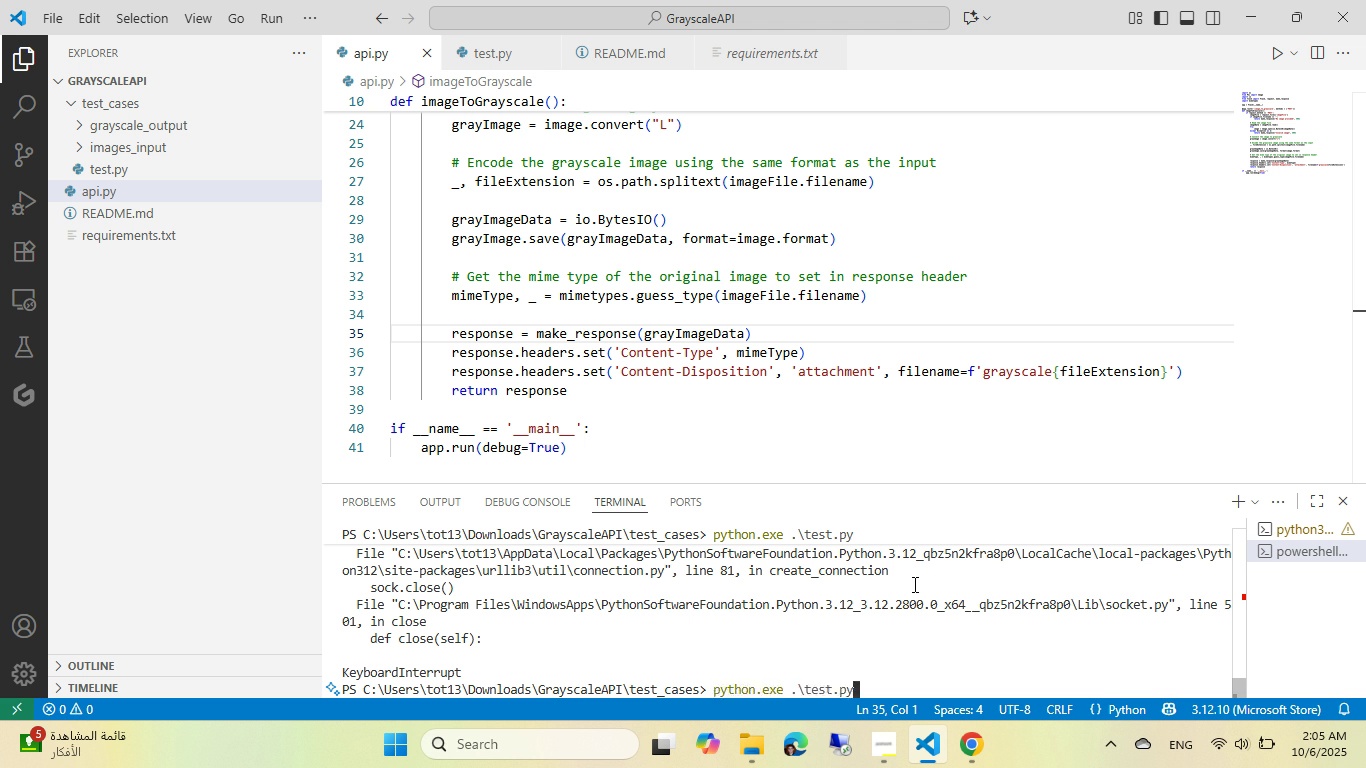 
key(Enter)
 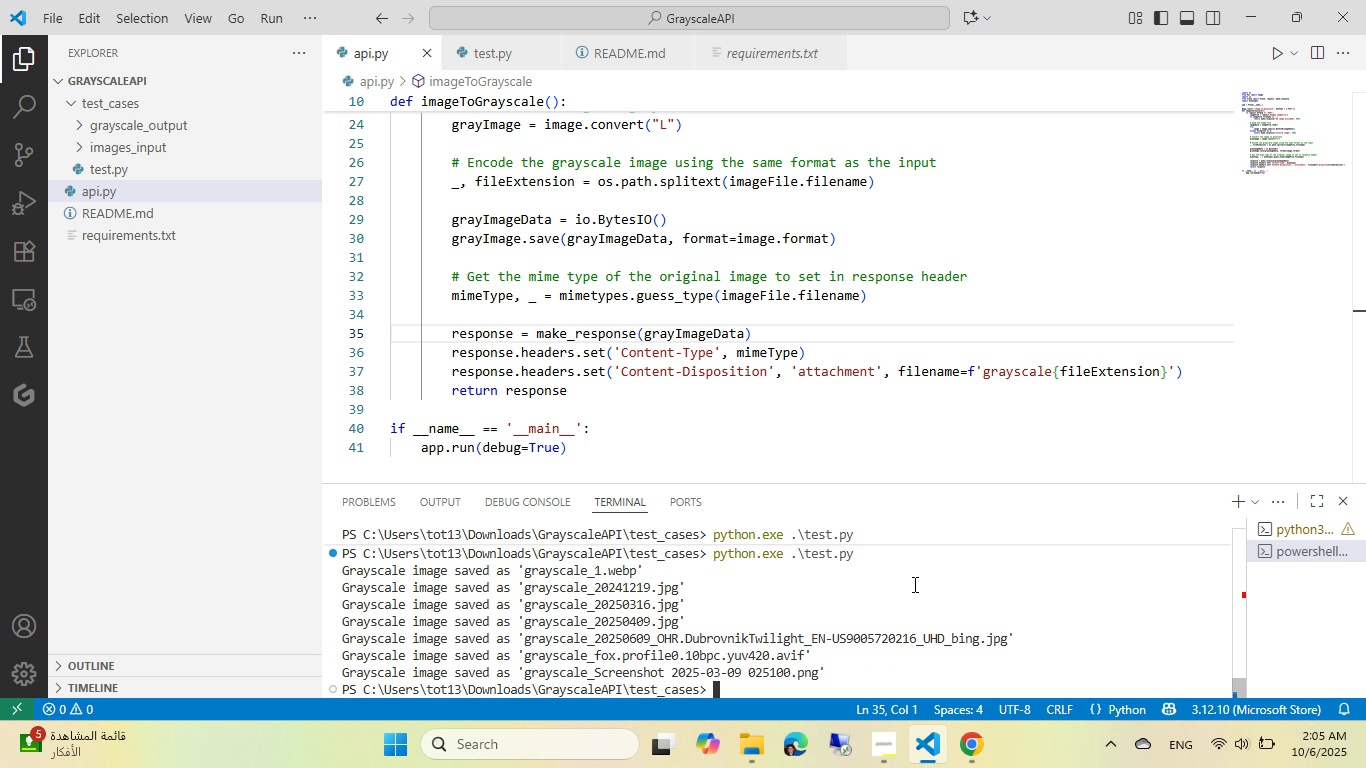 
wait(21.68)
 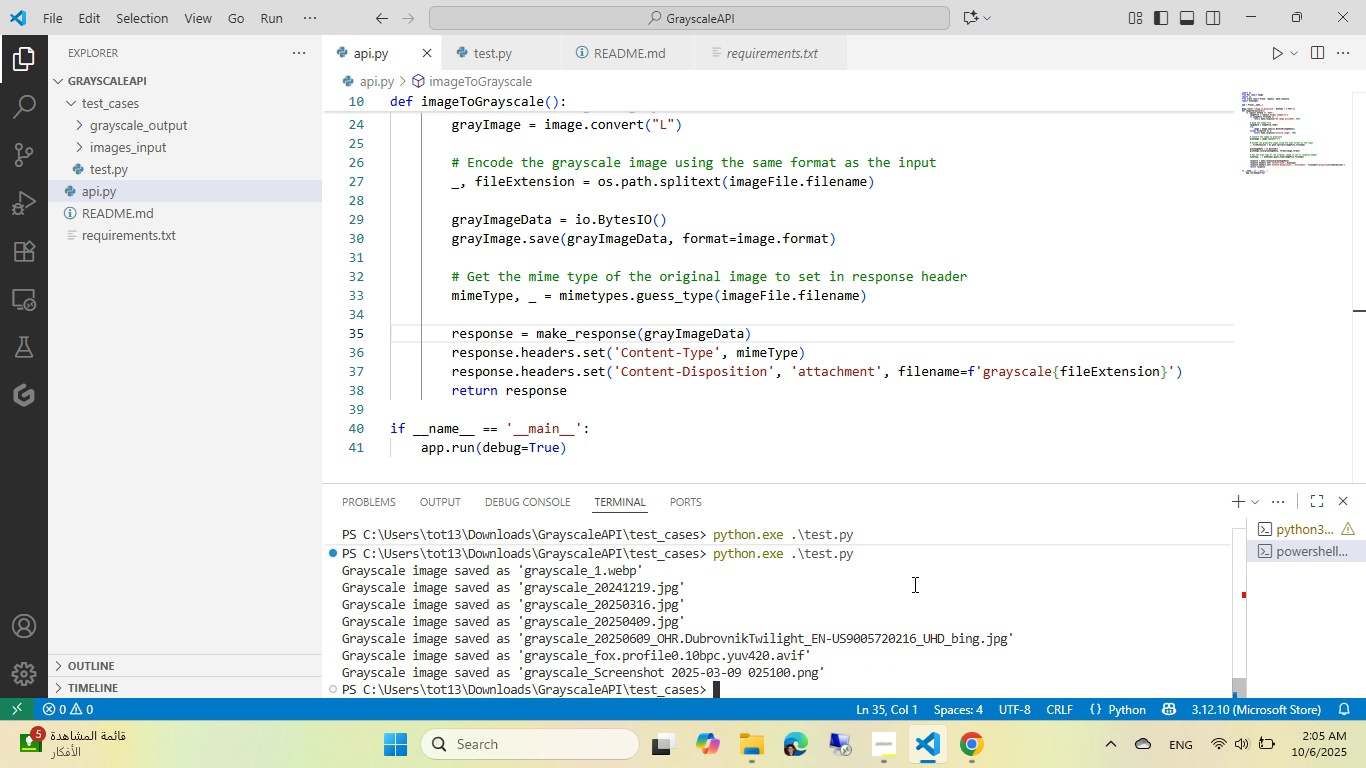 
left_click([752, 748])
 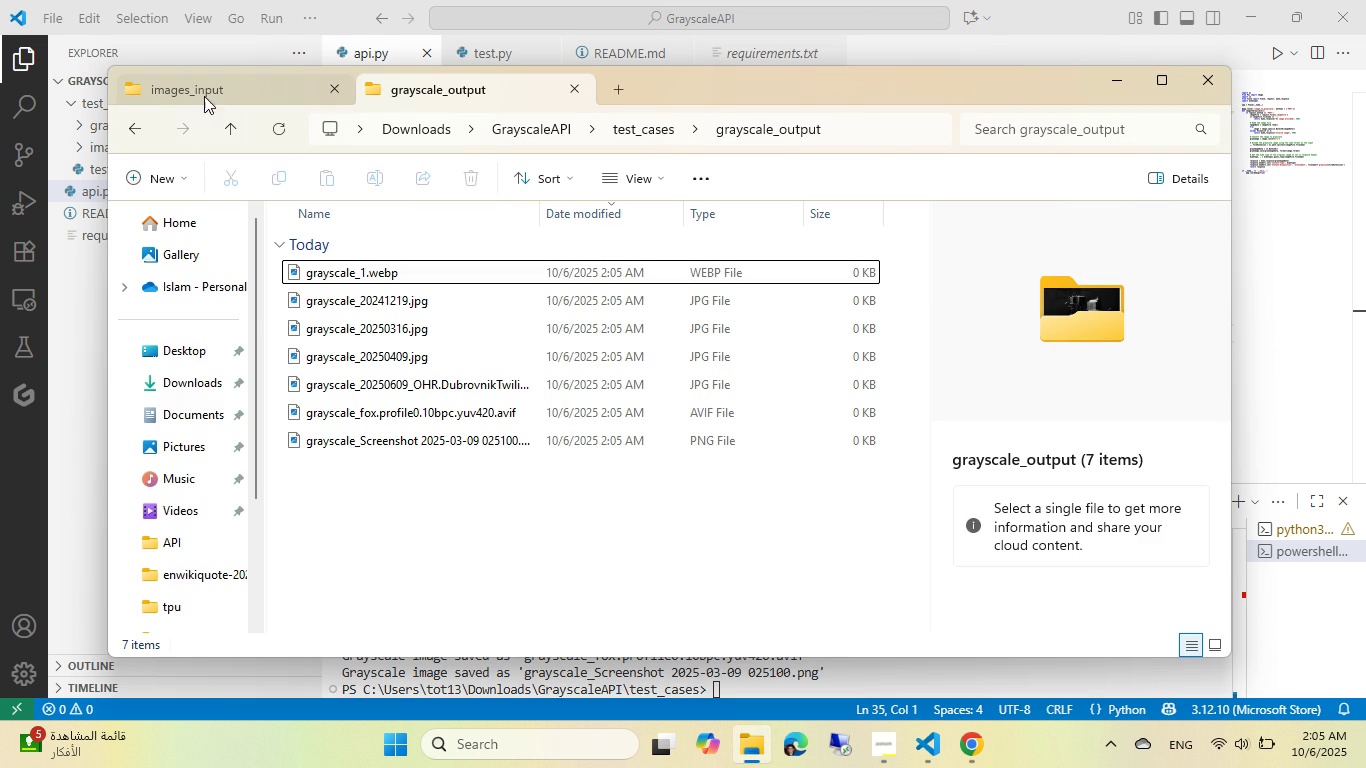 
left_click([198, 85])
 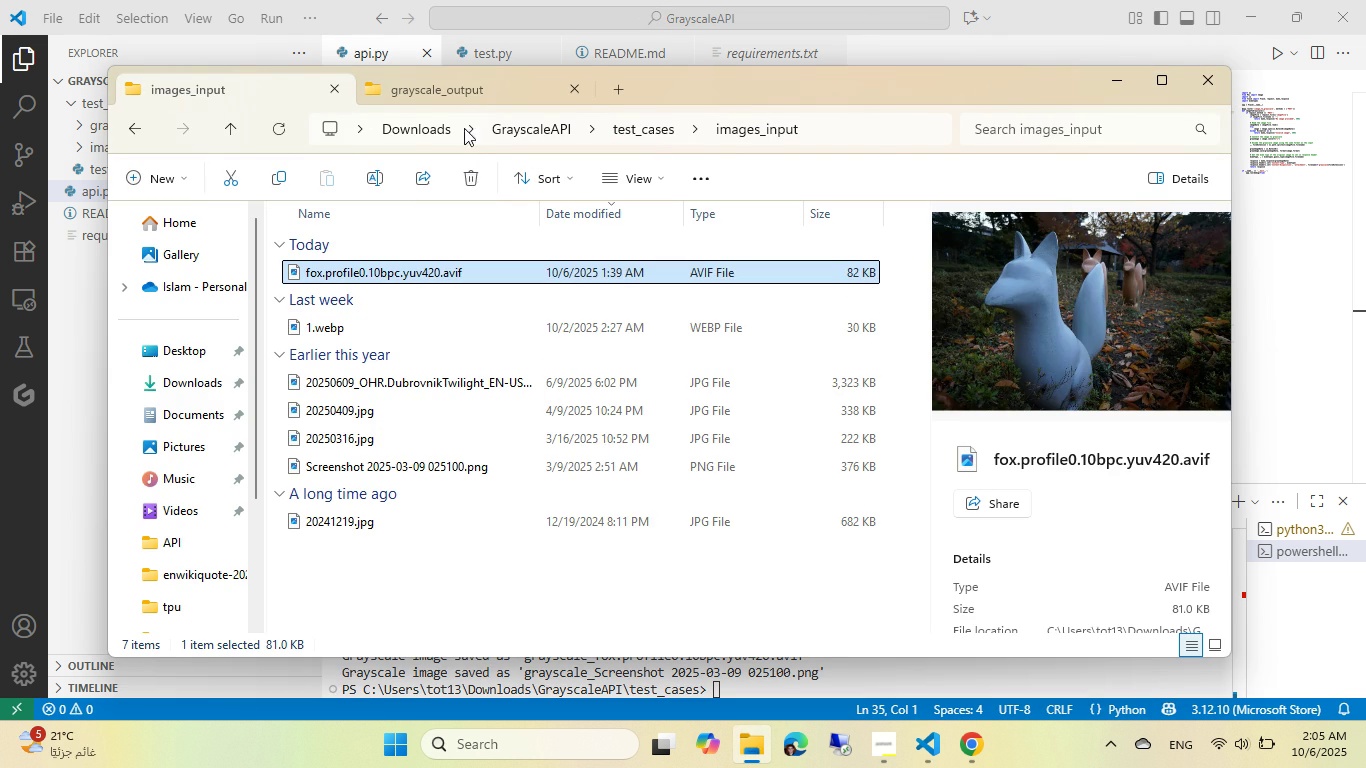 
left_click([458, 86])
 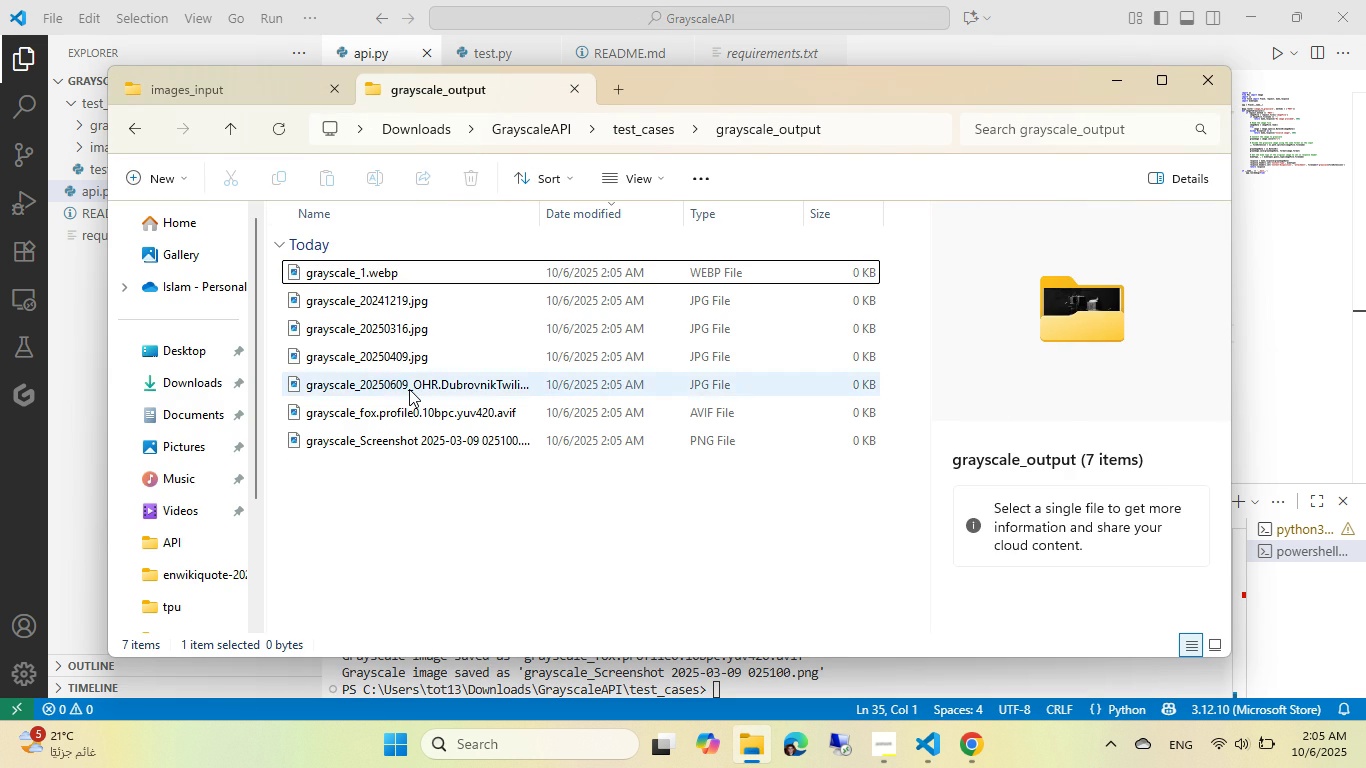 
left_click([409, 389])
 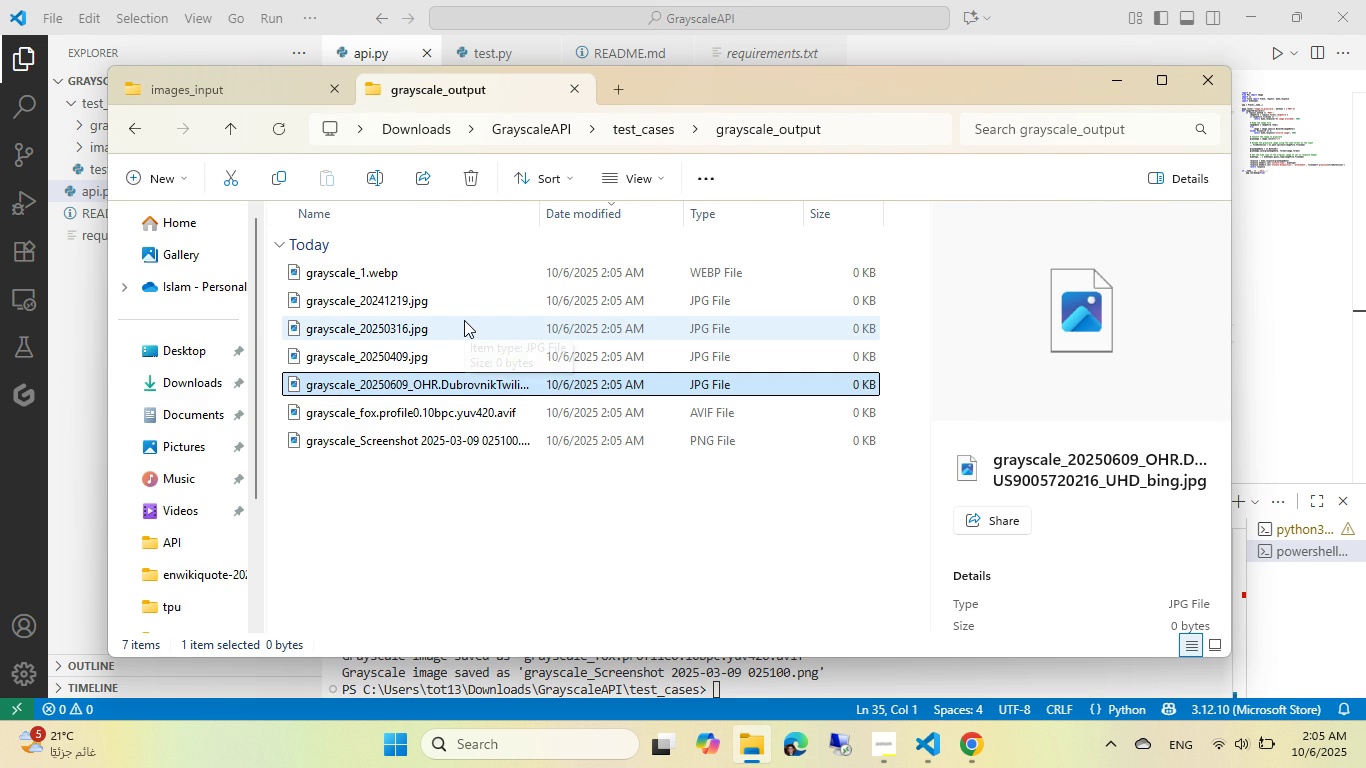 
left_click([464, 320])
 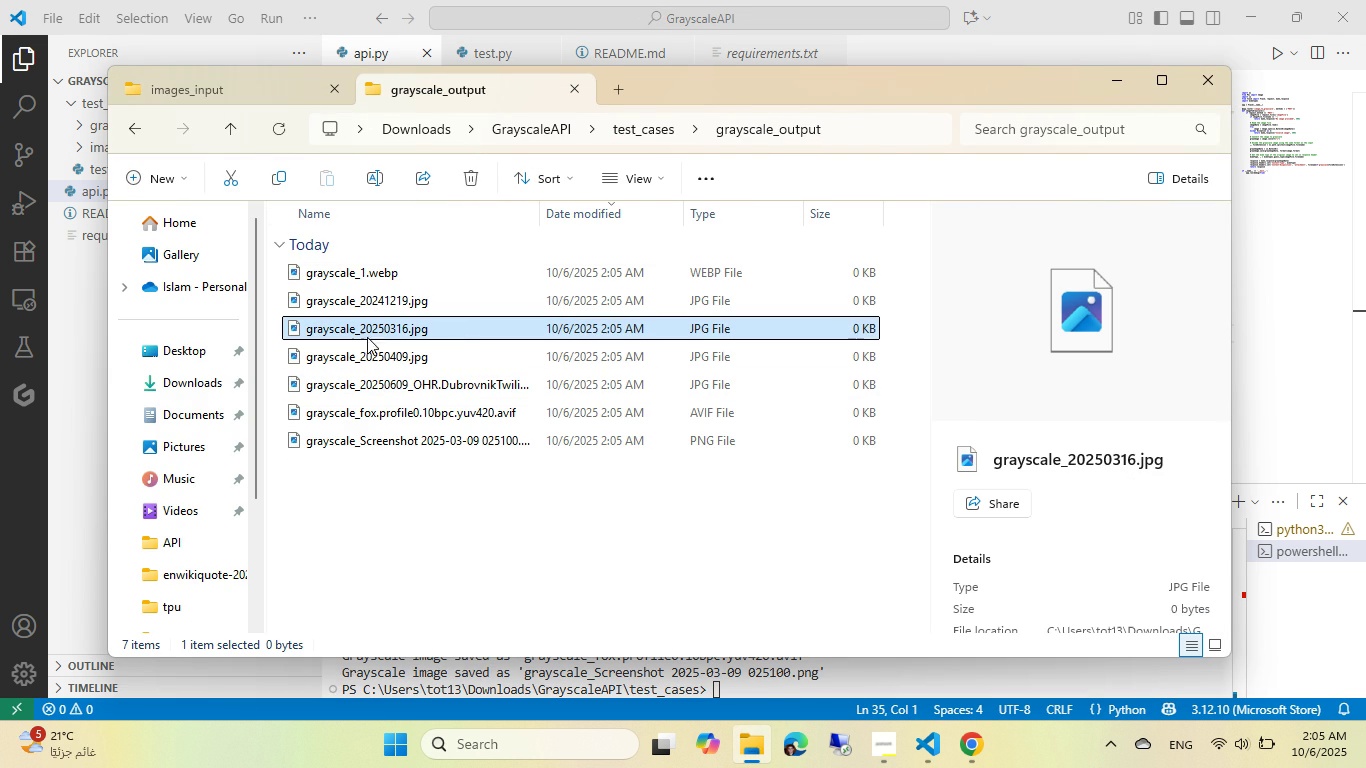 
left_click([421, 404])
 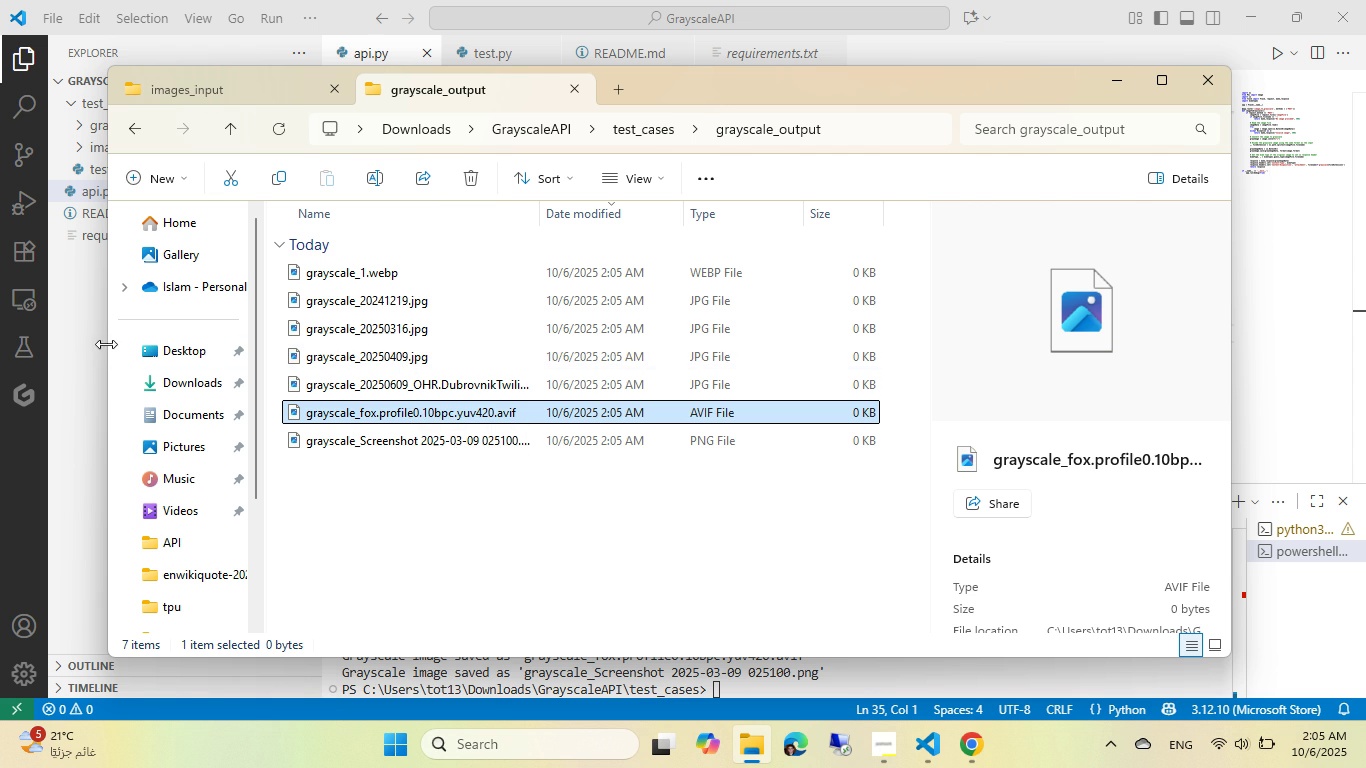 
left_click([84, 337])
 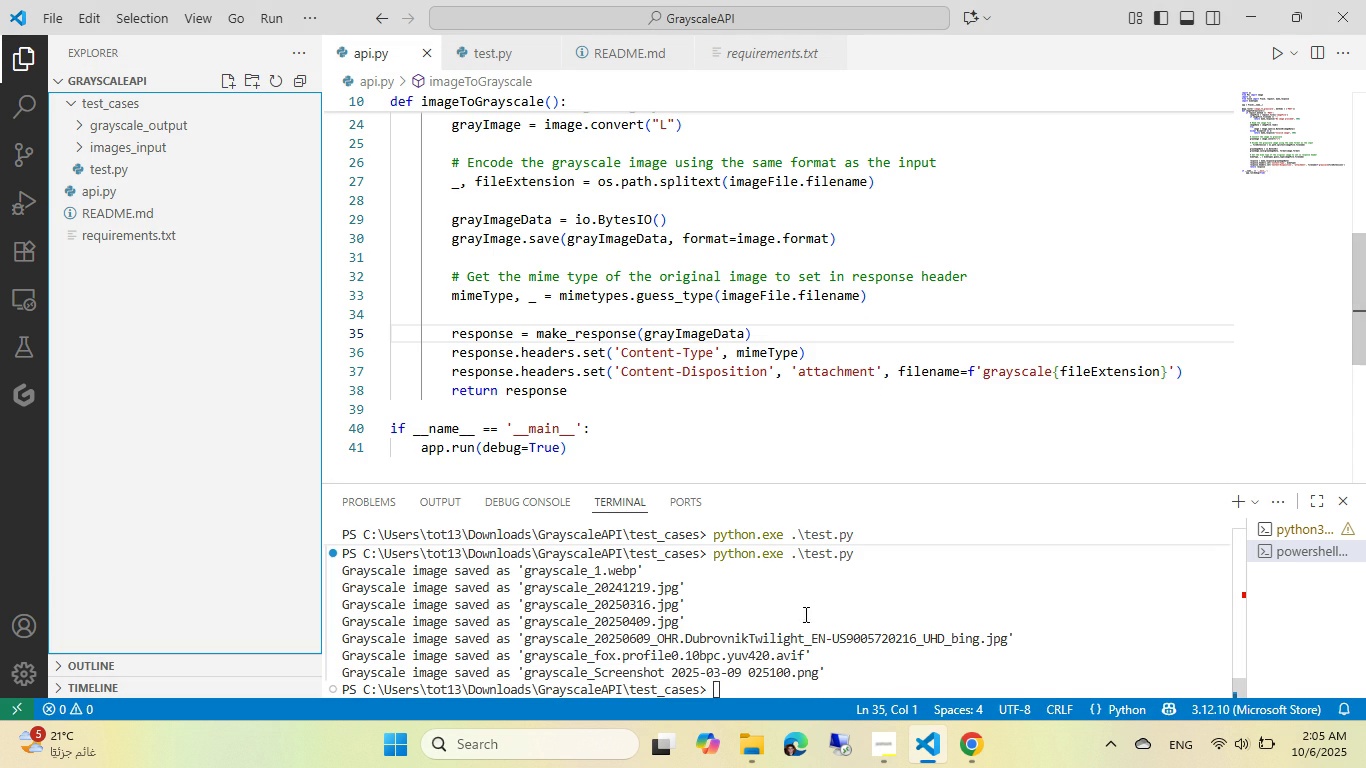 
left_click([964, 749])
 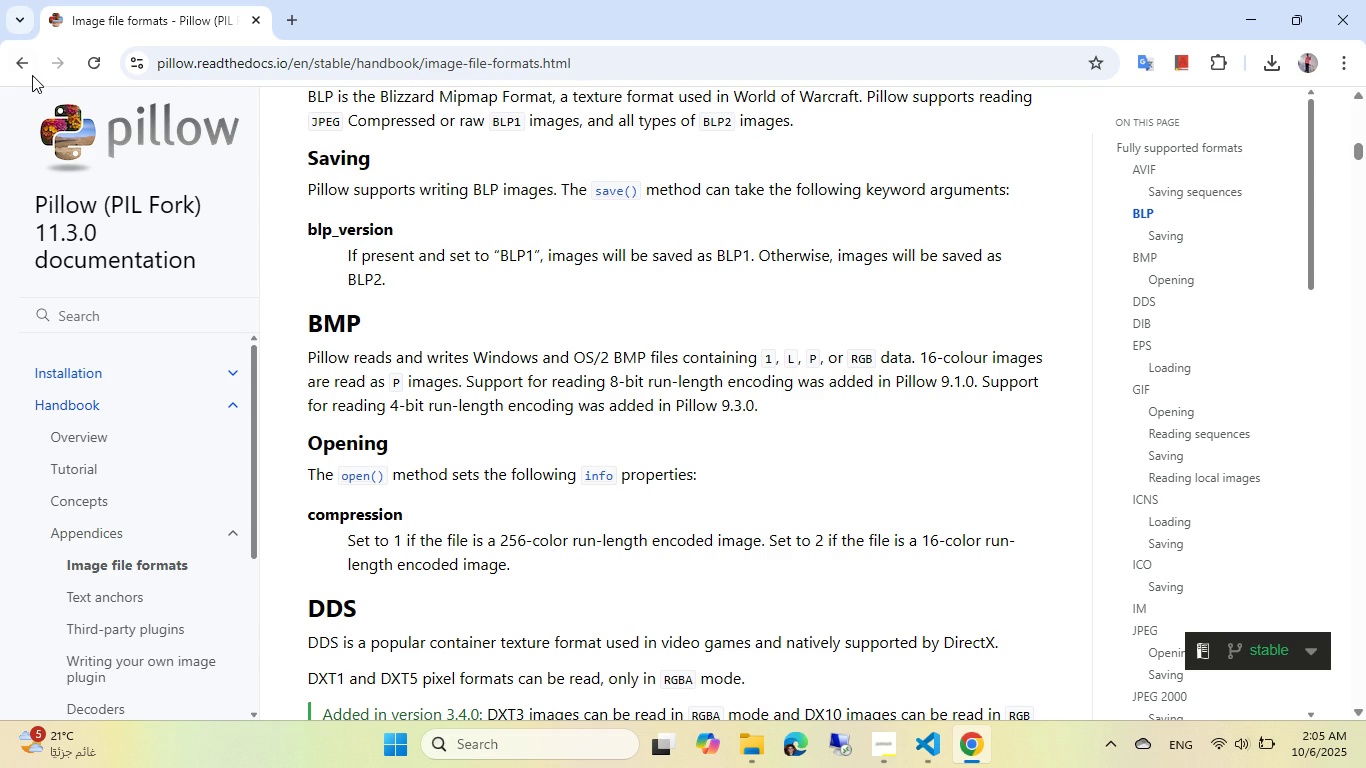 
right_click([29, 73])
 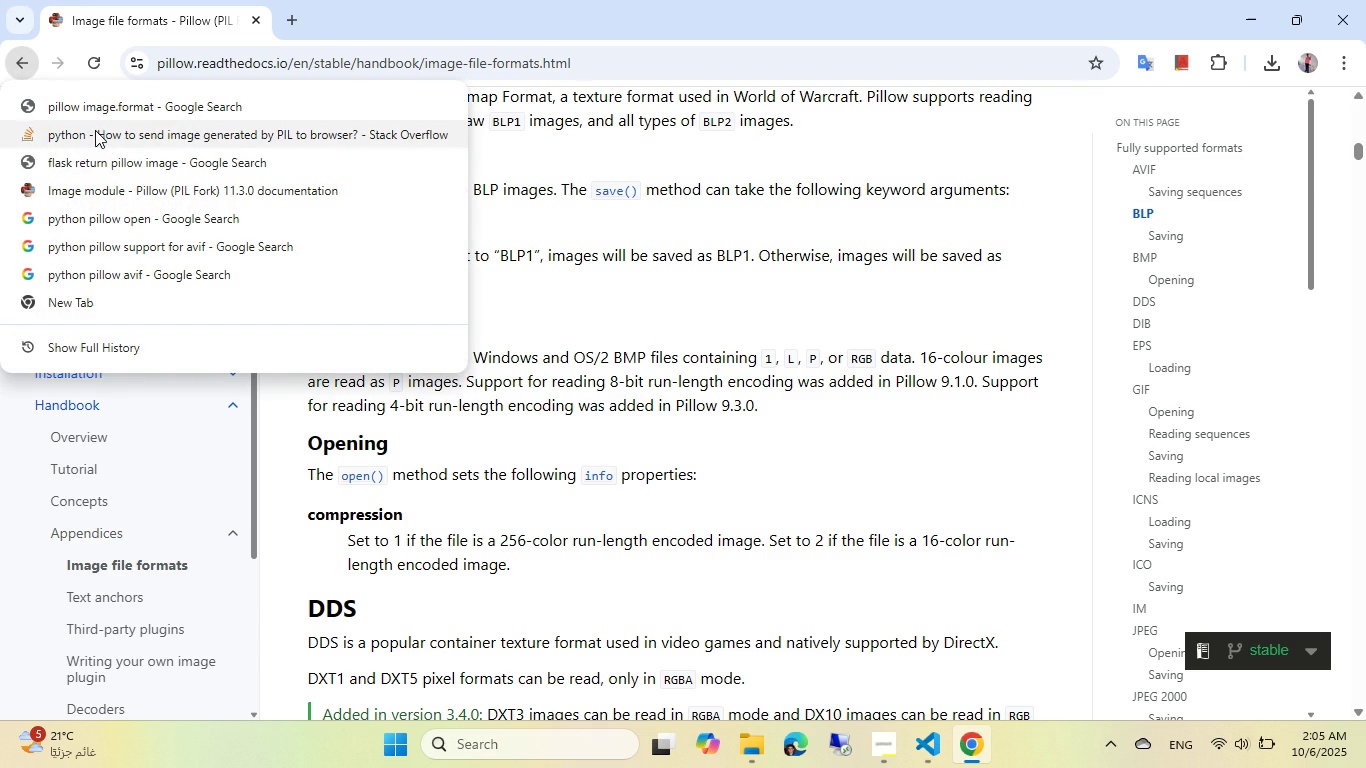 
left_click([95, 130])
 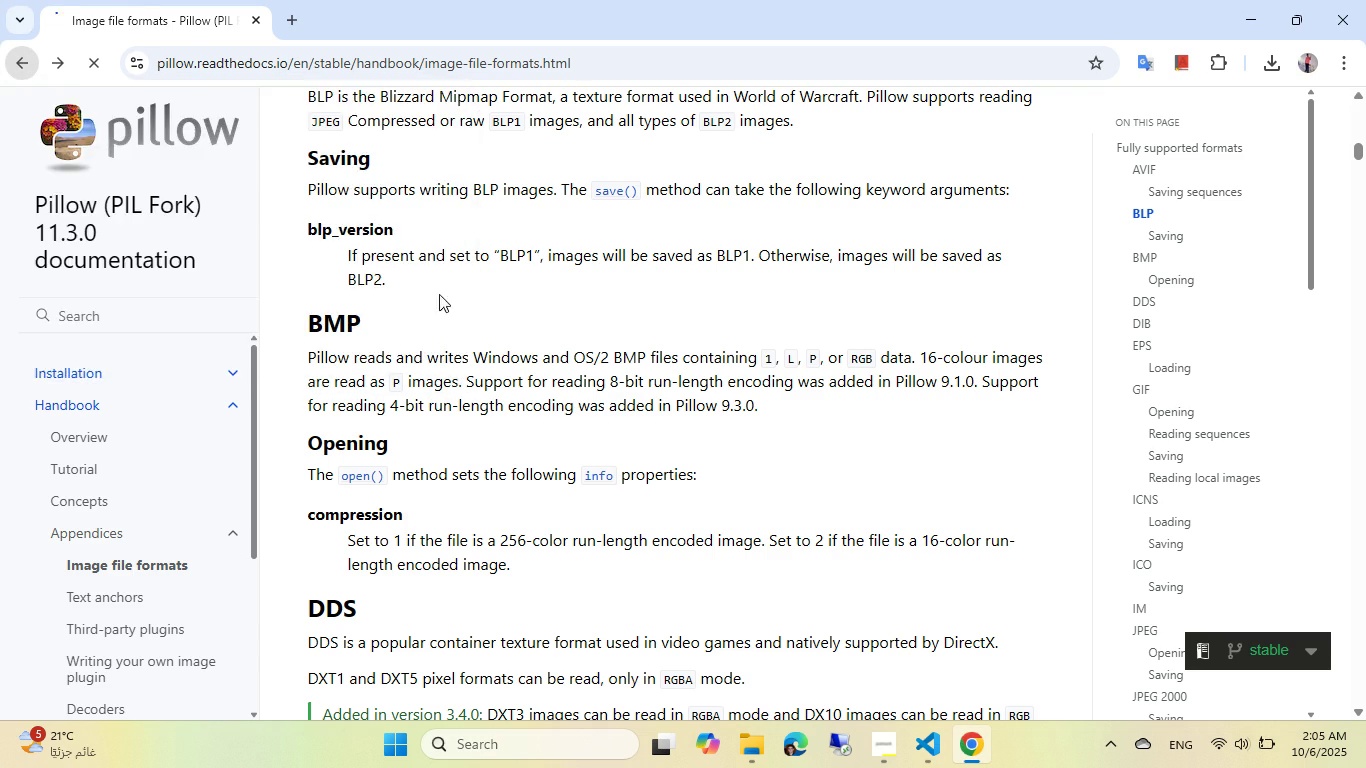 
mouse_move([558, 315])
 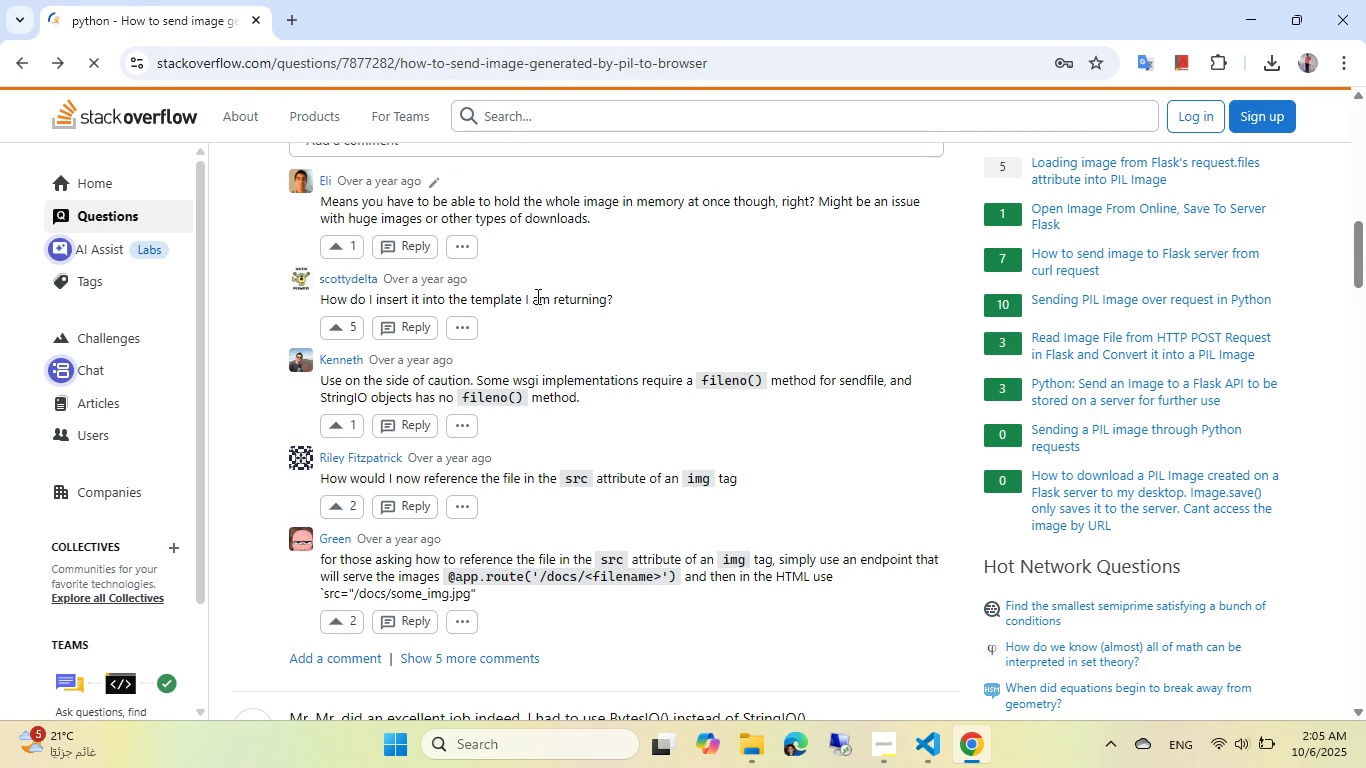 
scroll: coordinate [536, 296], scroll_direction: up, amount: 6.0
 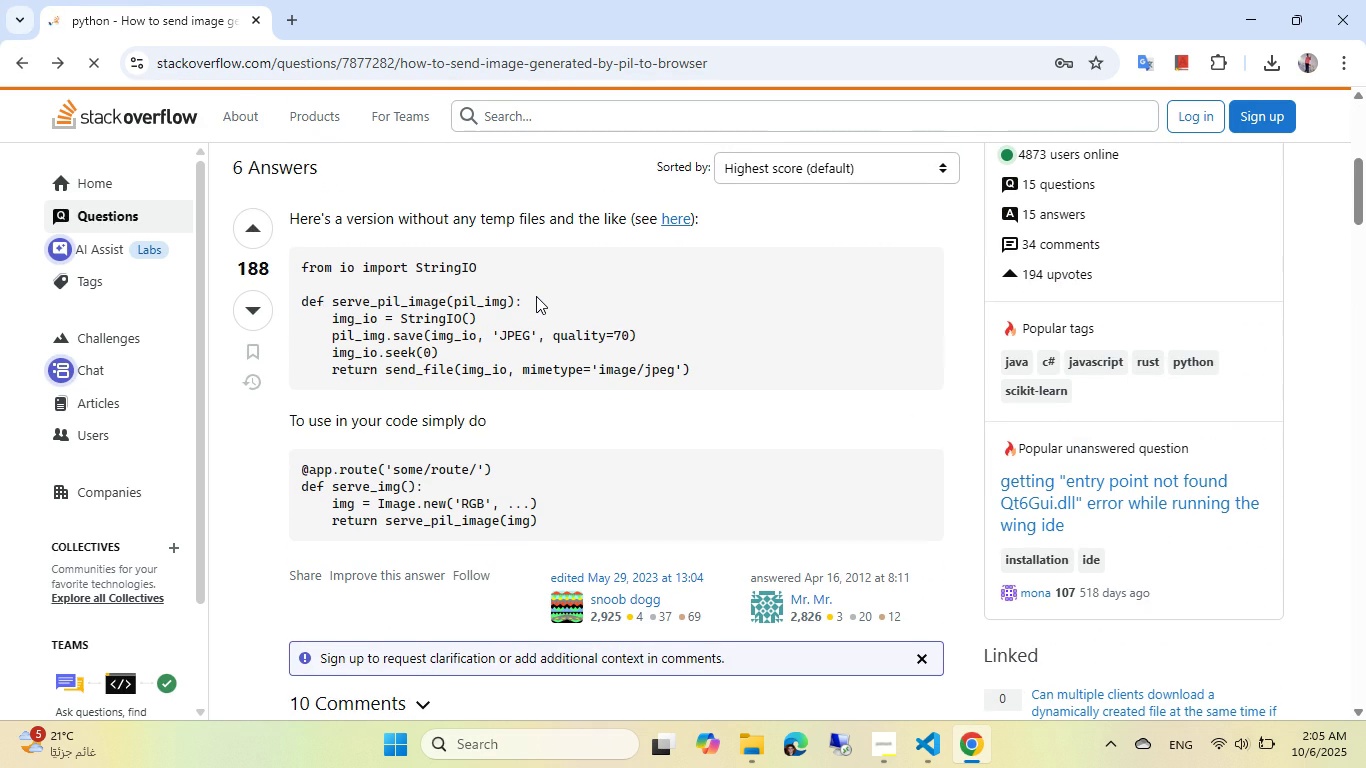 
scroll: coordinate [536, 296], scroll_direction: down, amount: 1.0
 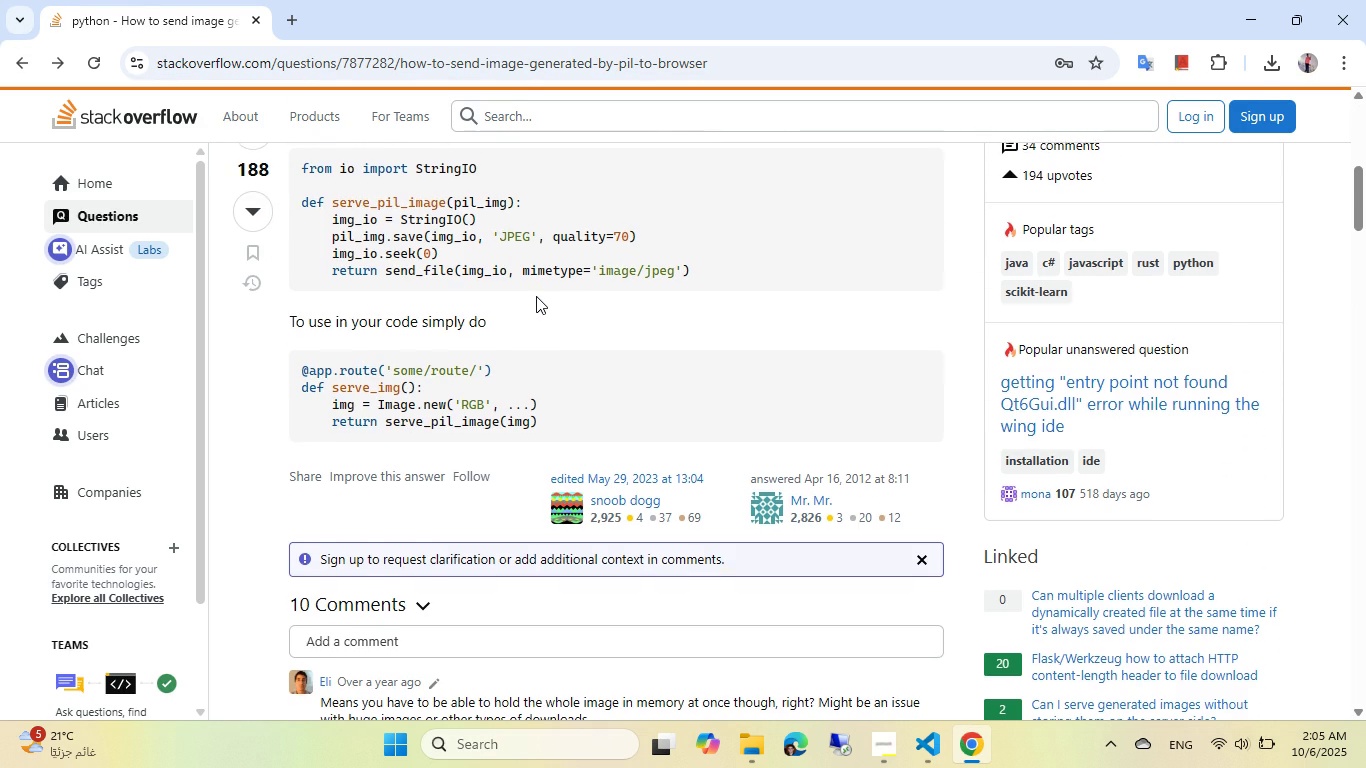 
scroll: coordinate [536, 296], scroll_direction: up, amount: 1.0
 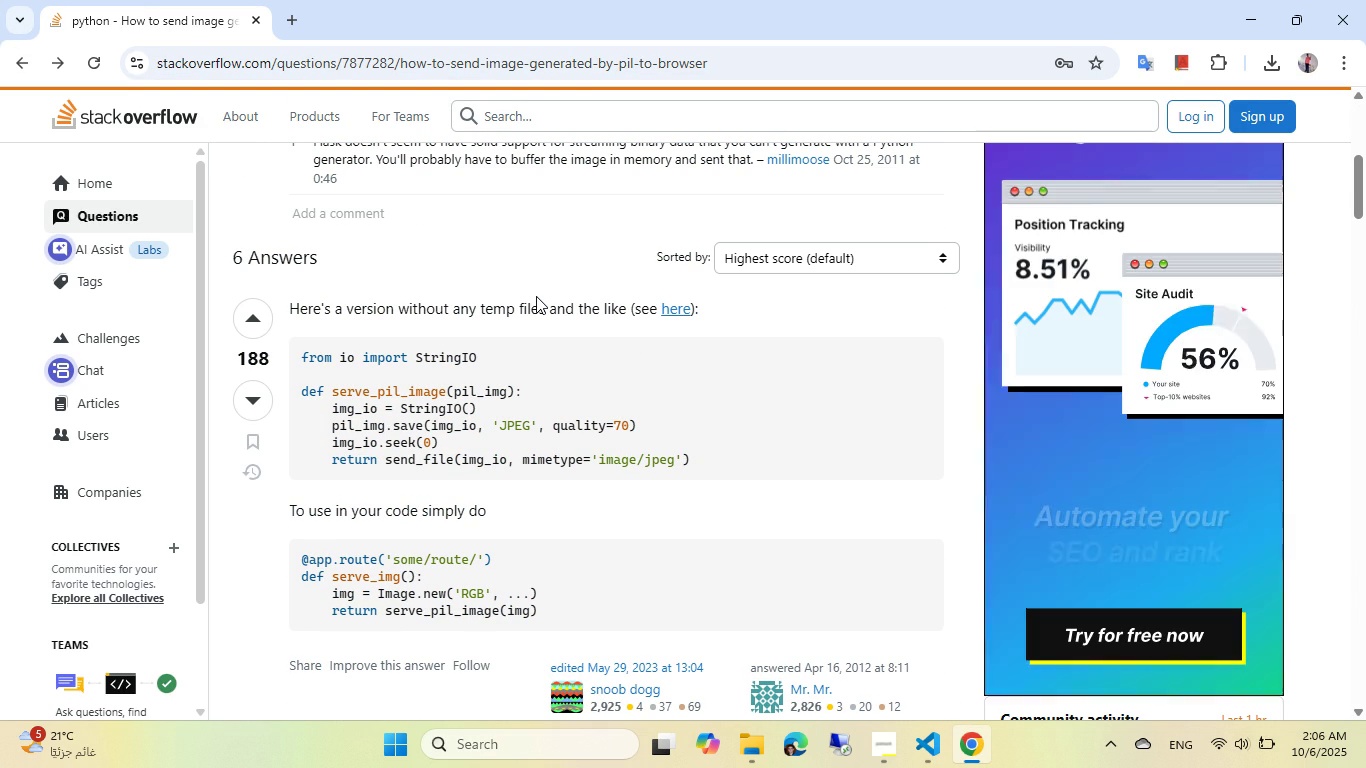 
scroll: coordinate [542, 273], scroll_direction: down, amount: 11.0
 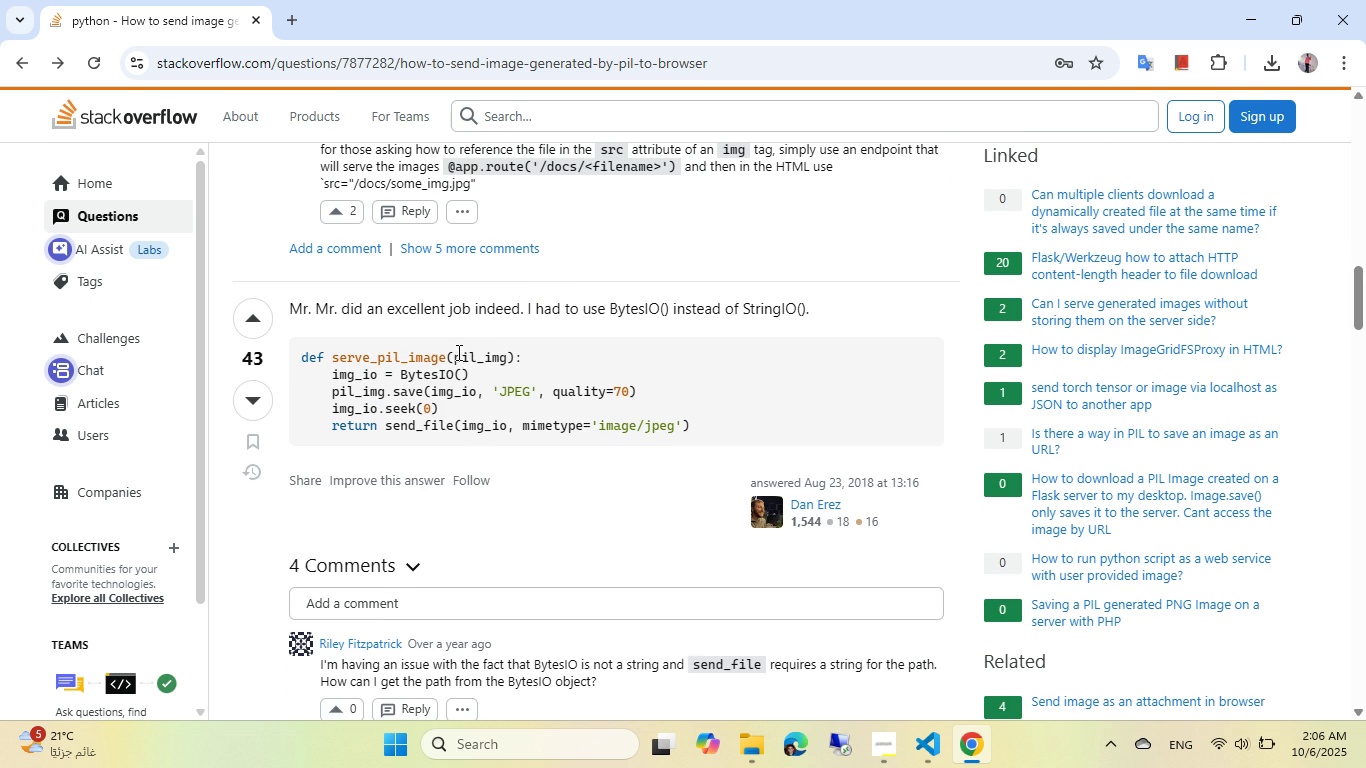 
wait(5.39)
 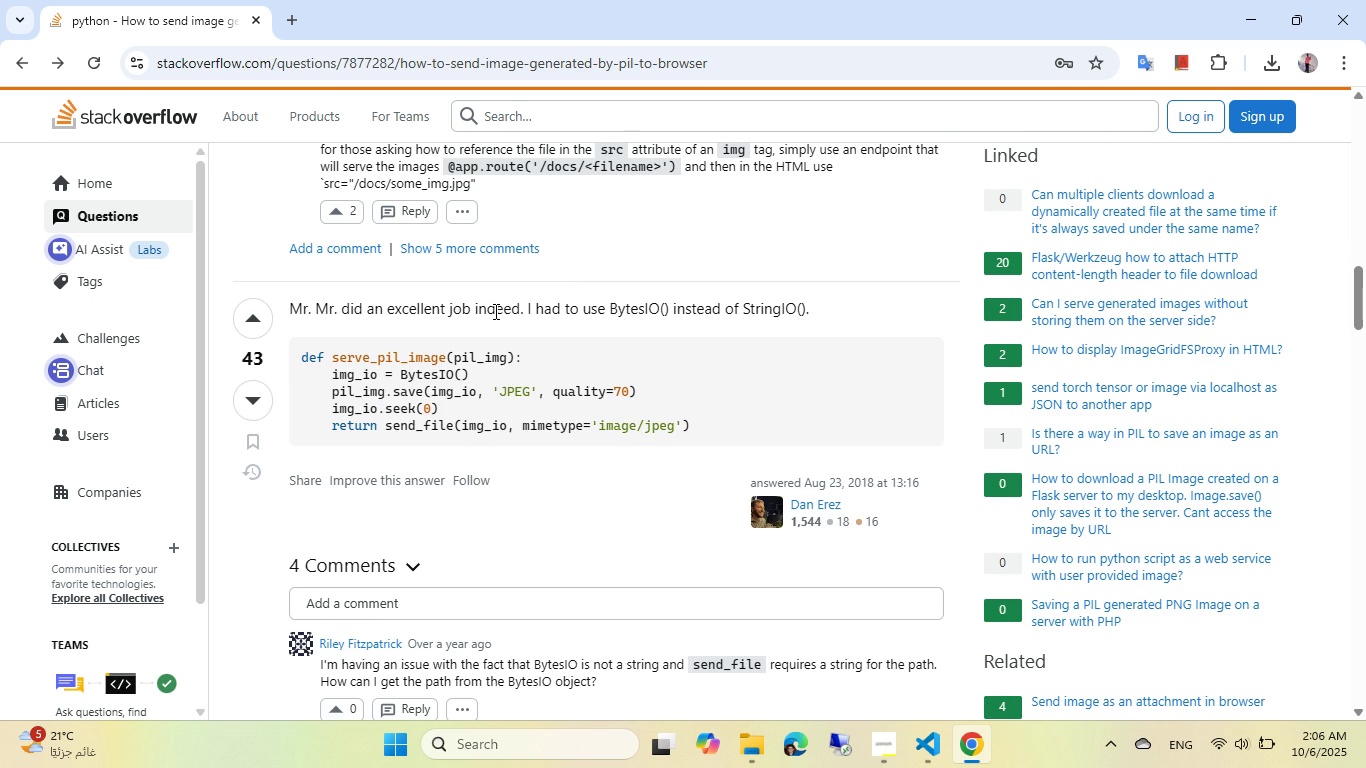 
left_click([14, 55])
 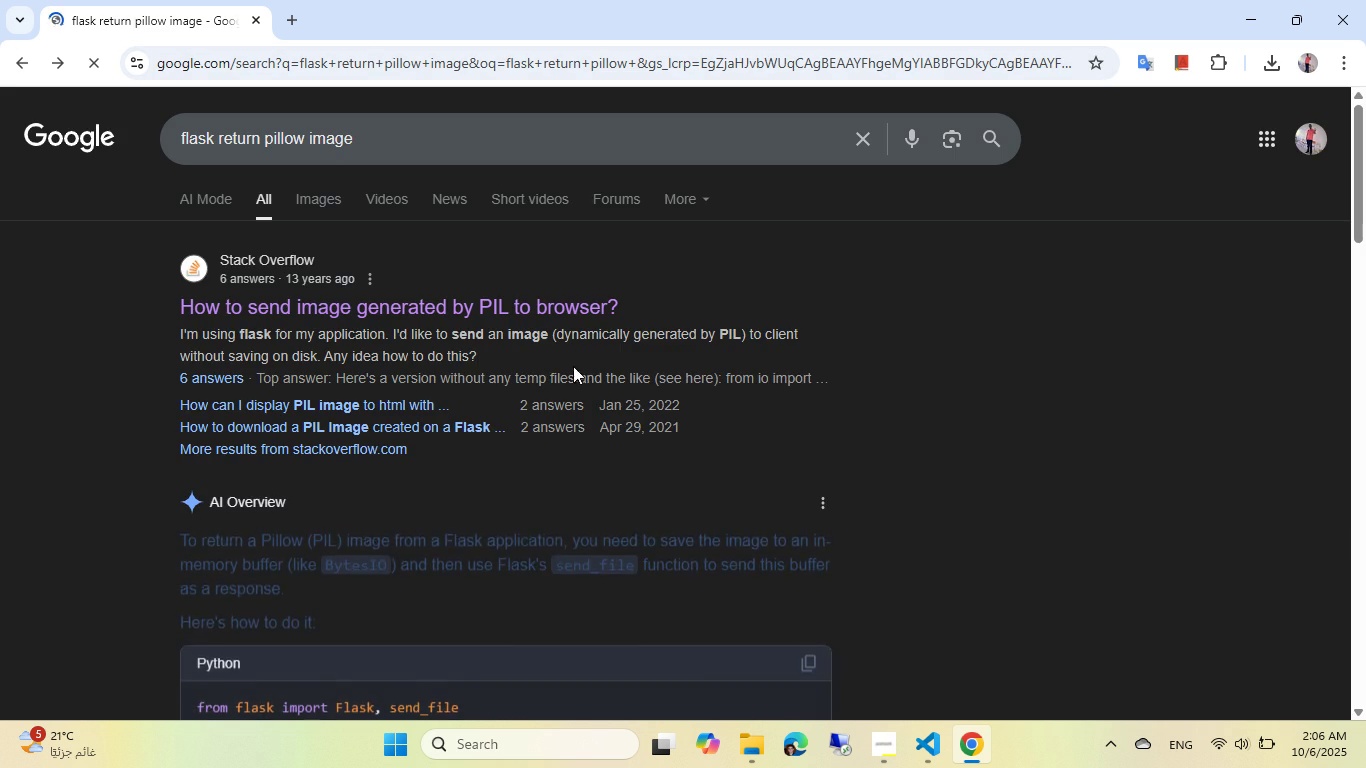 
scroll: coordinate [429, 342], scroll_direction: down, amount: 3.0
 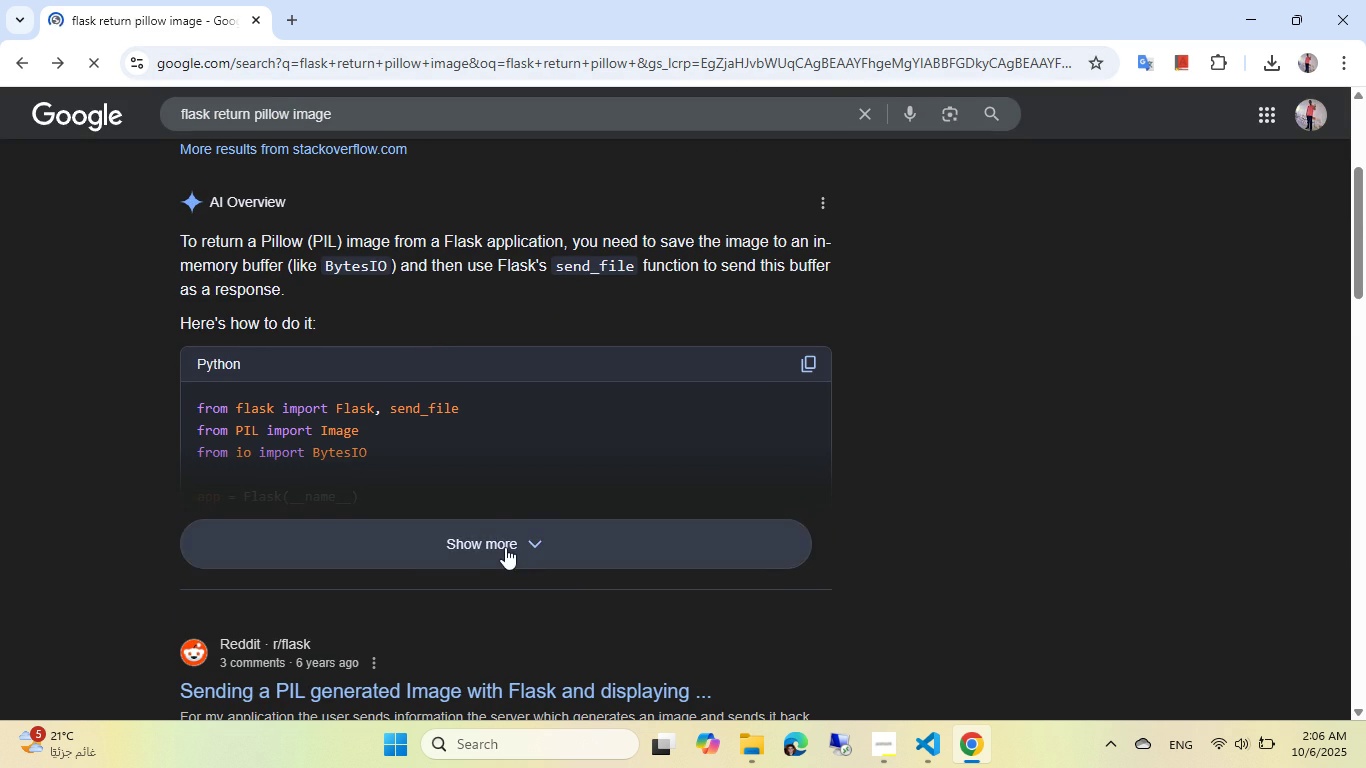 
left_click([505, 547])
 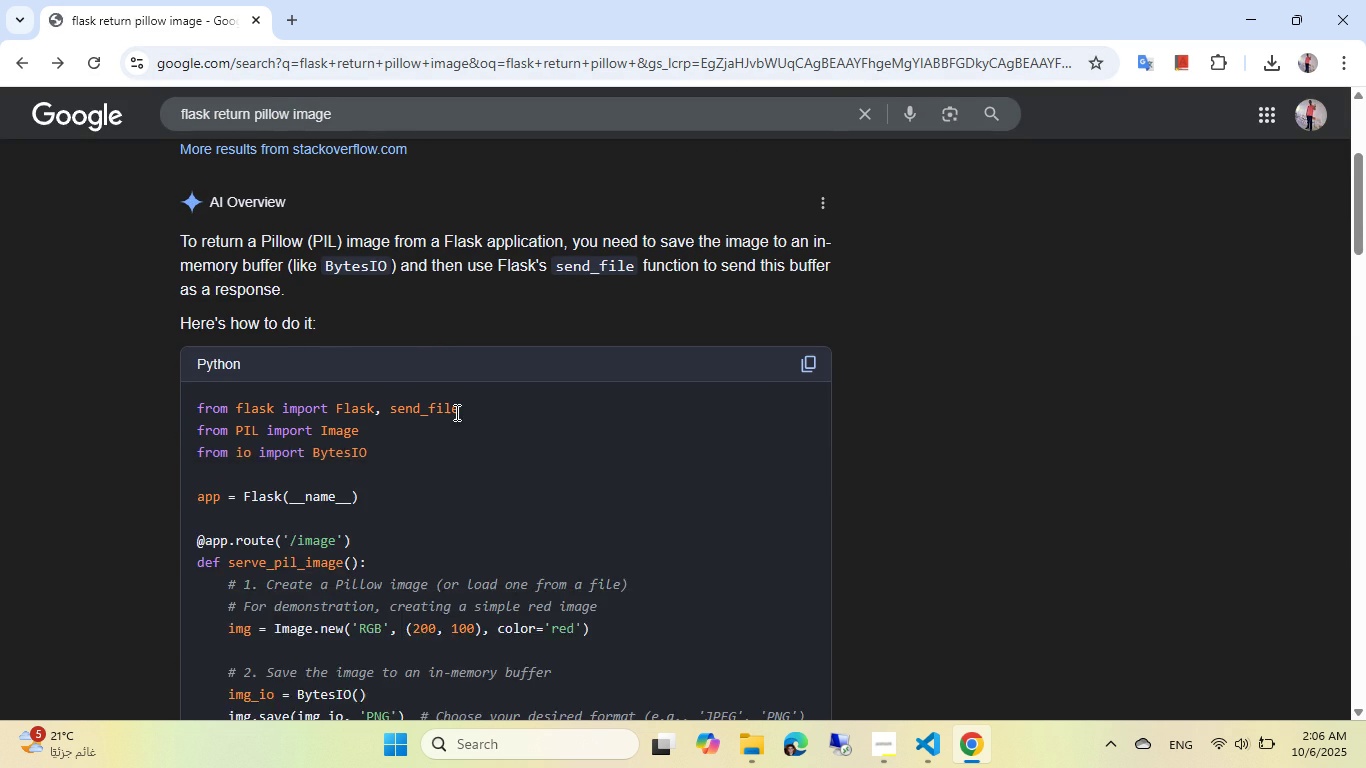 
scroll: coordinate [435, 398], scroll_direction: down, amount: 10.0
 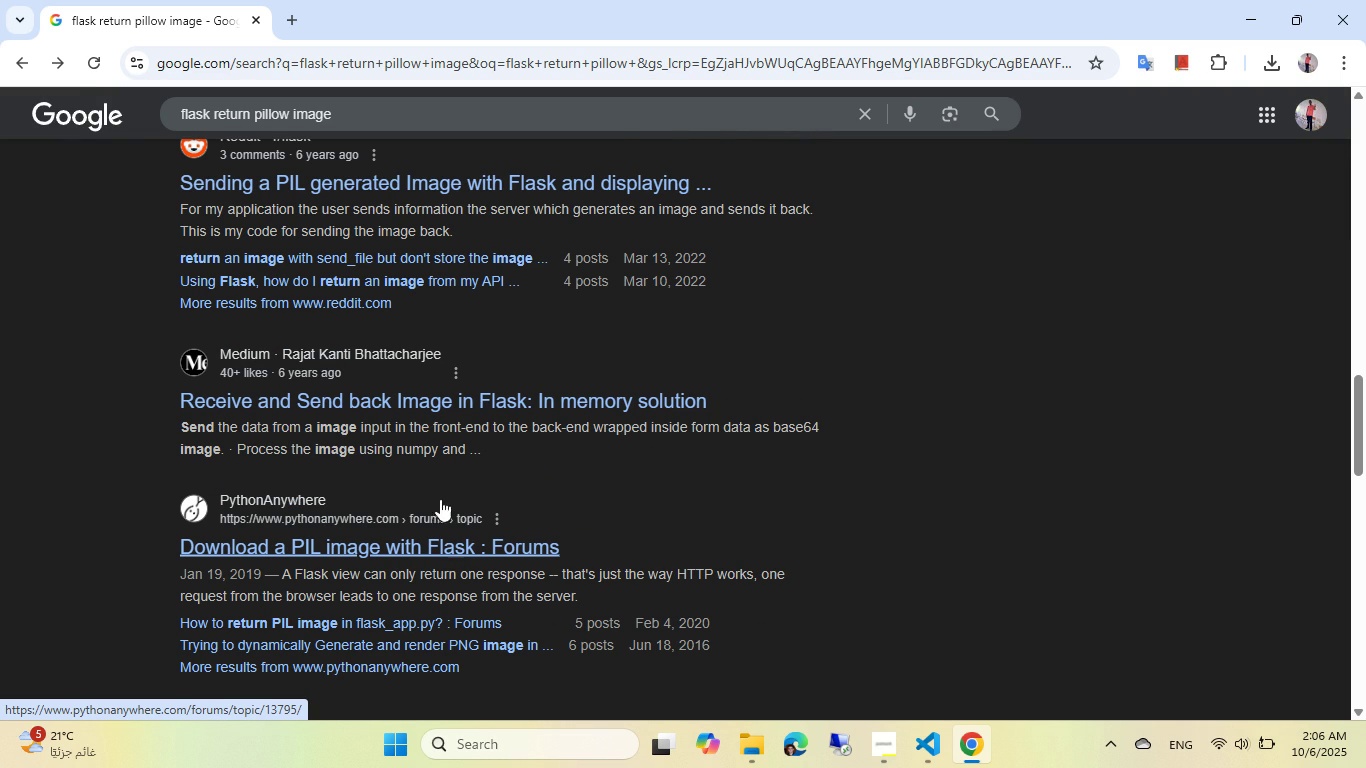 
wait(7.62)
 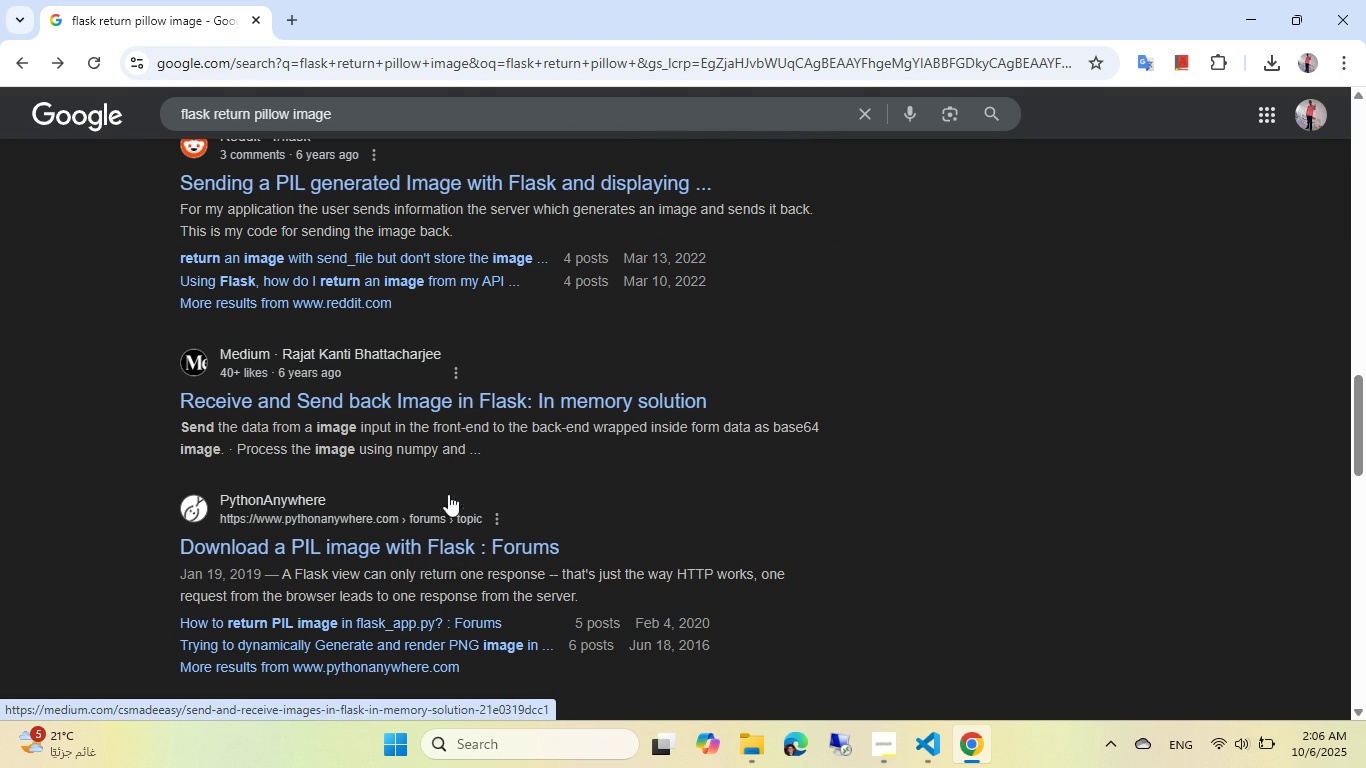 
left_click([415, 405])
 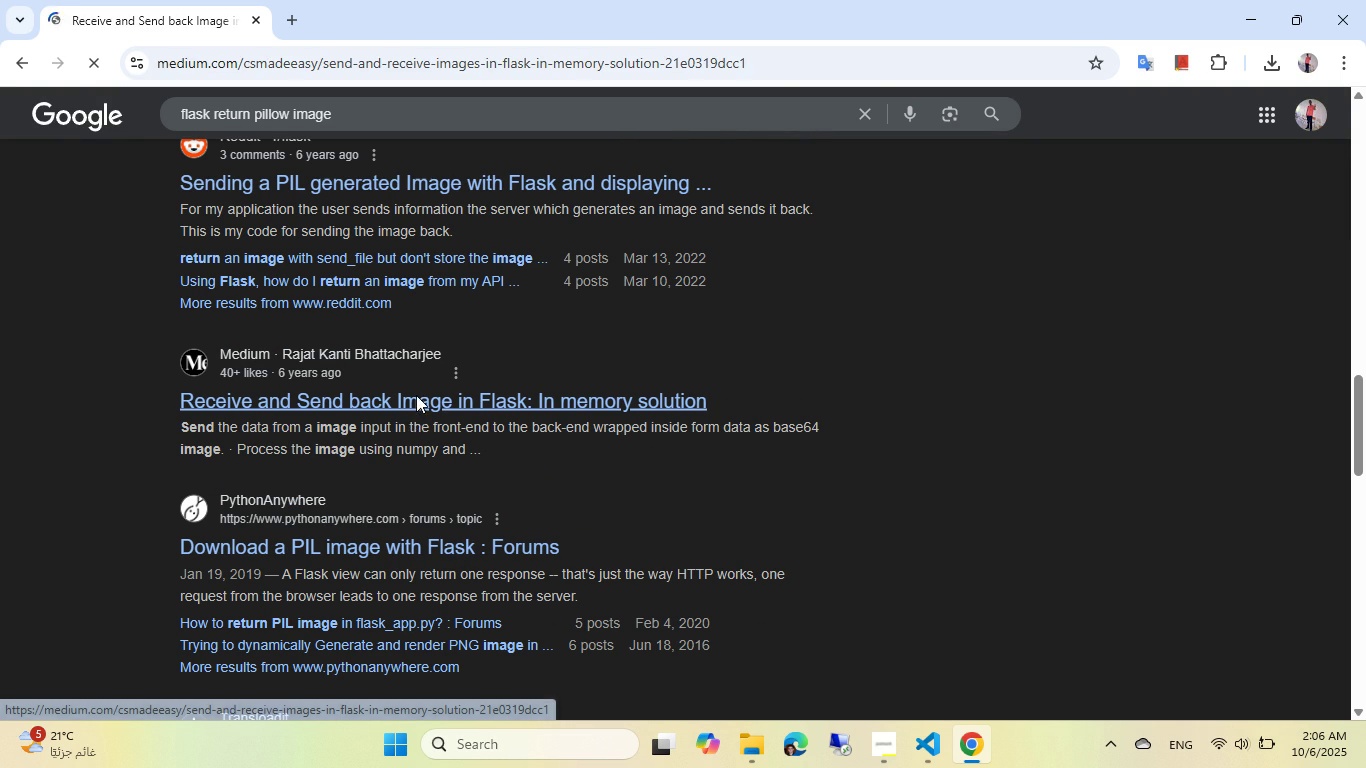 
scroll: coordinate [439, 361], scroll_direction: down, amount: 15.0
 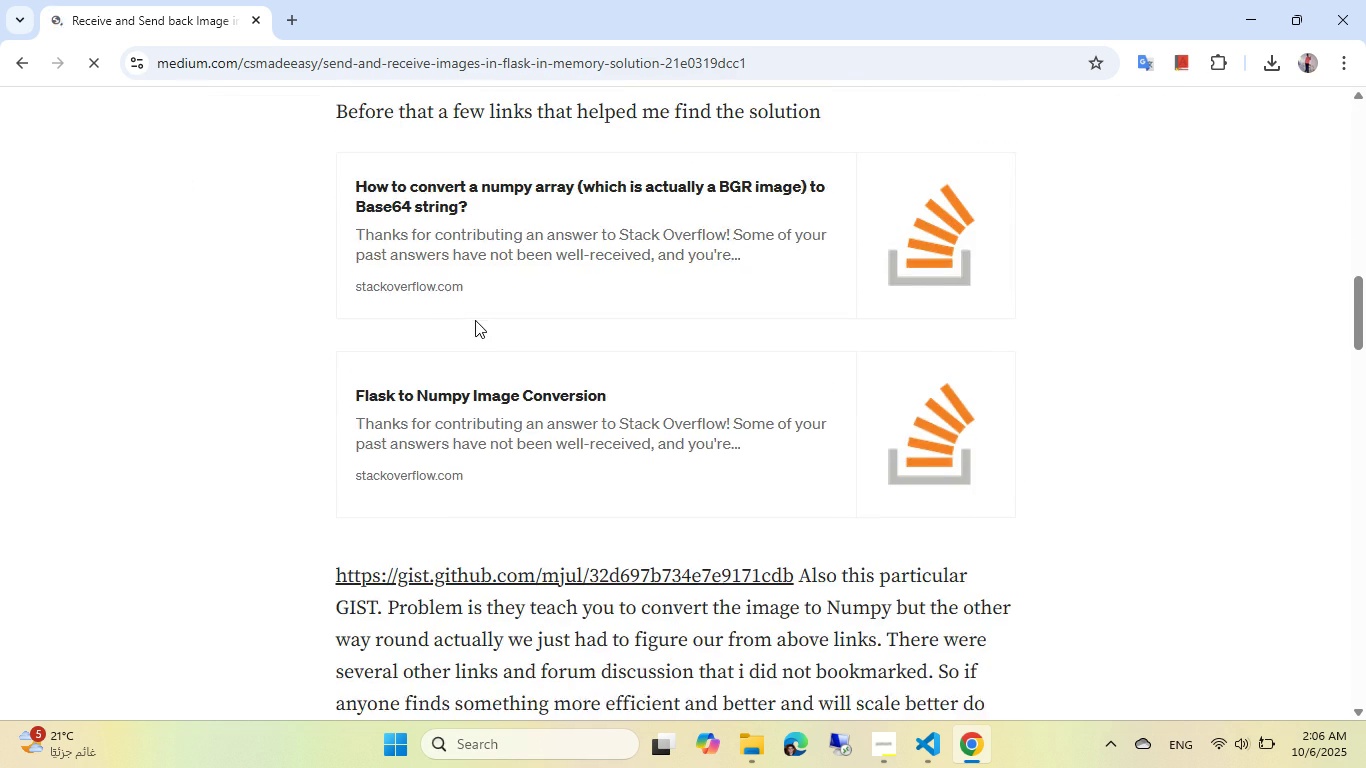 
scroll: coordinate [475, 318], scroll_direction: up, amount: 4.0
 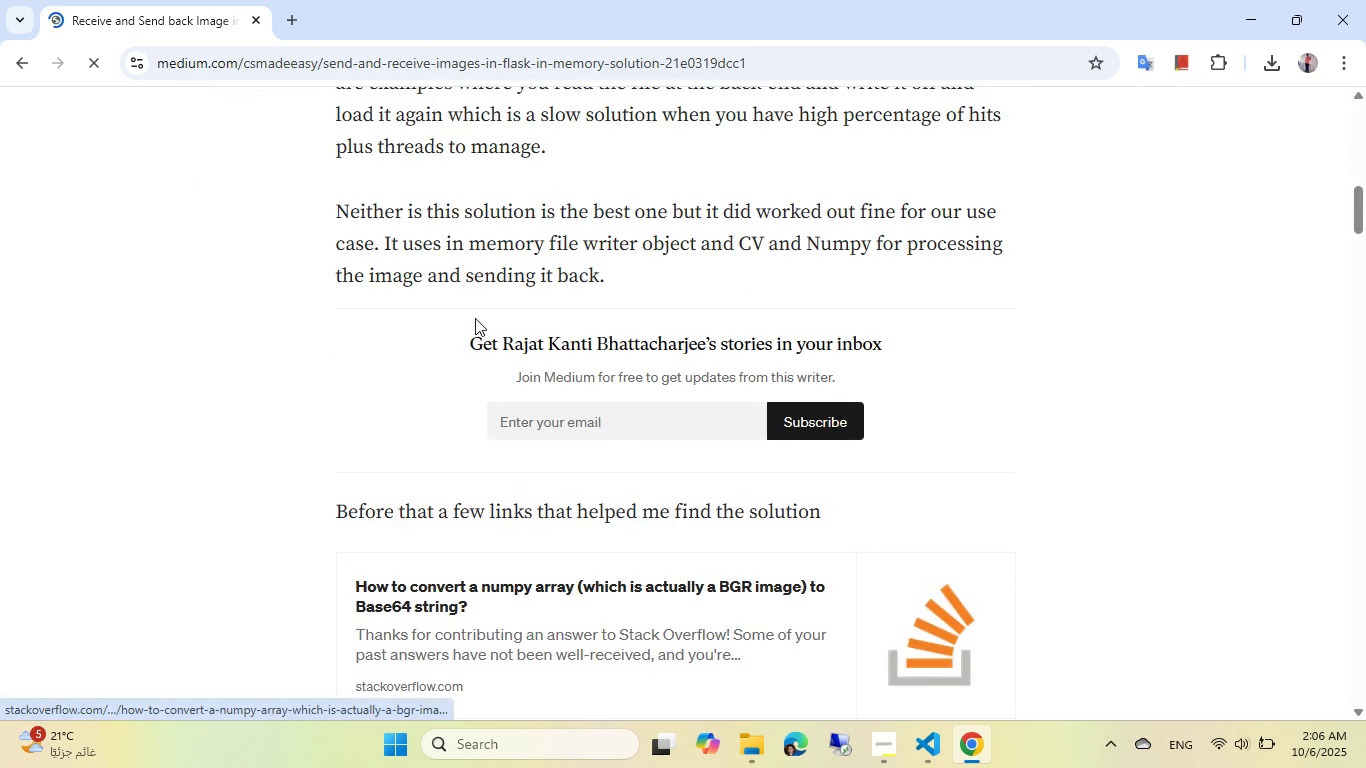 
scroll: coordinate [475, 318], scroll_direction: down, amount: 6.0
 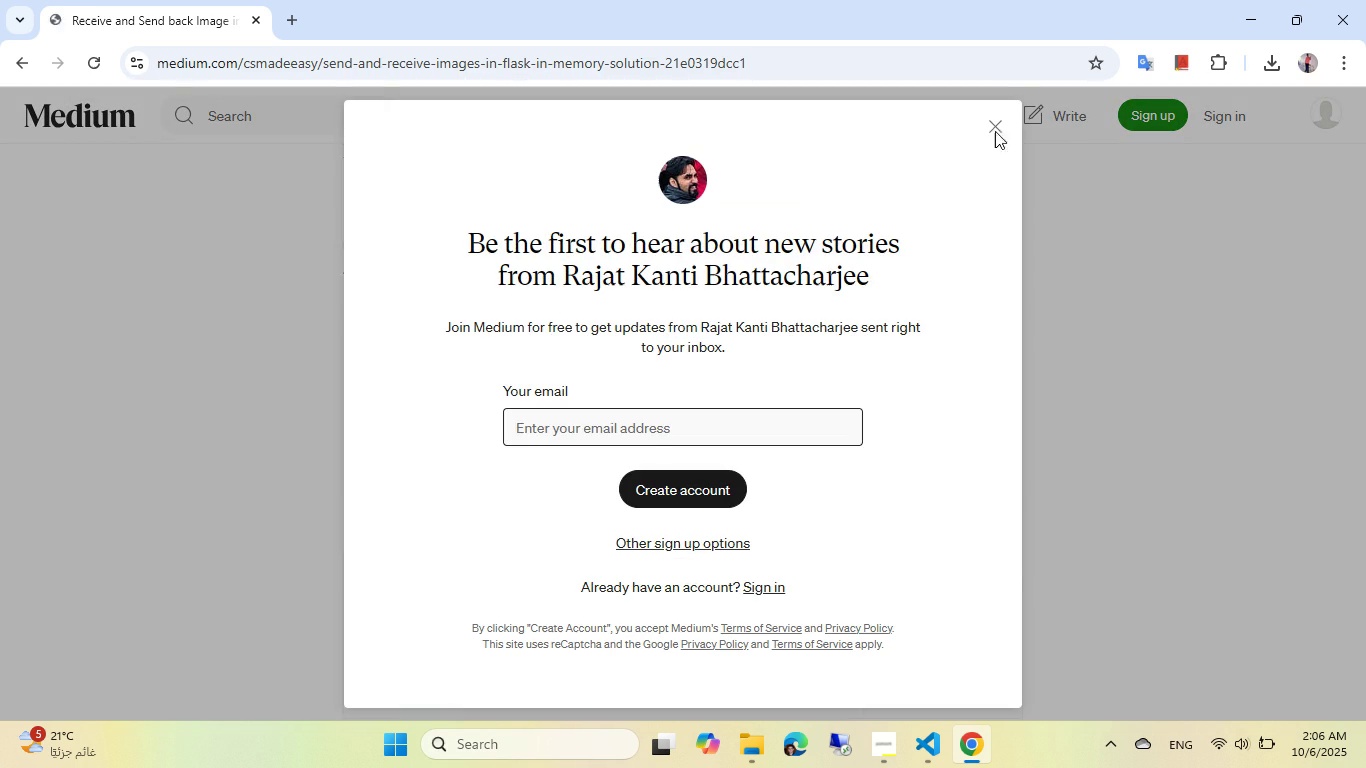 
left_click([996, 127])
 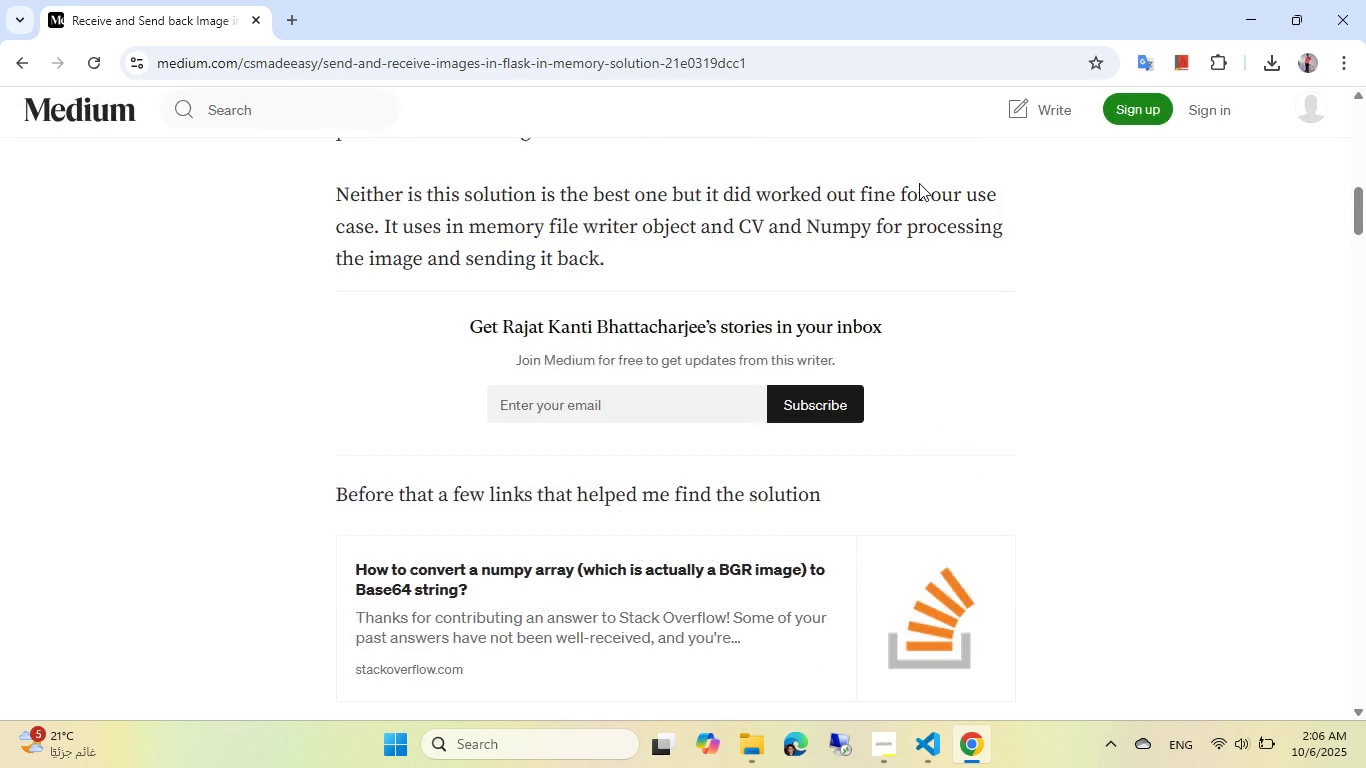 
scroll: coordinate [664, 287], scroll_direction: down, amount: 14.0
 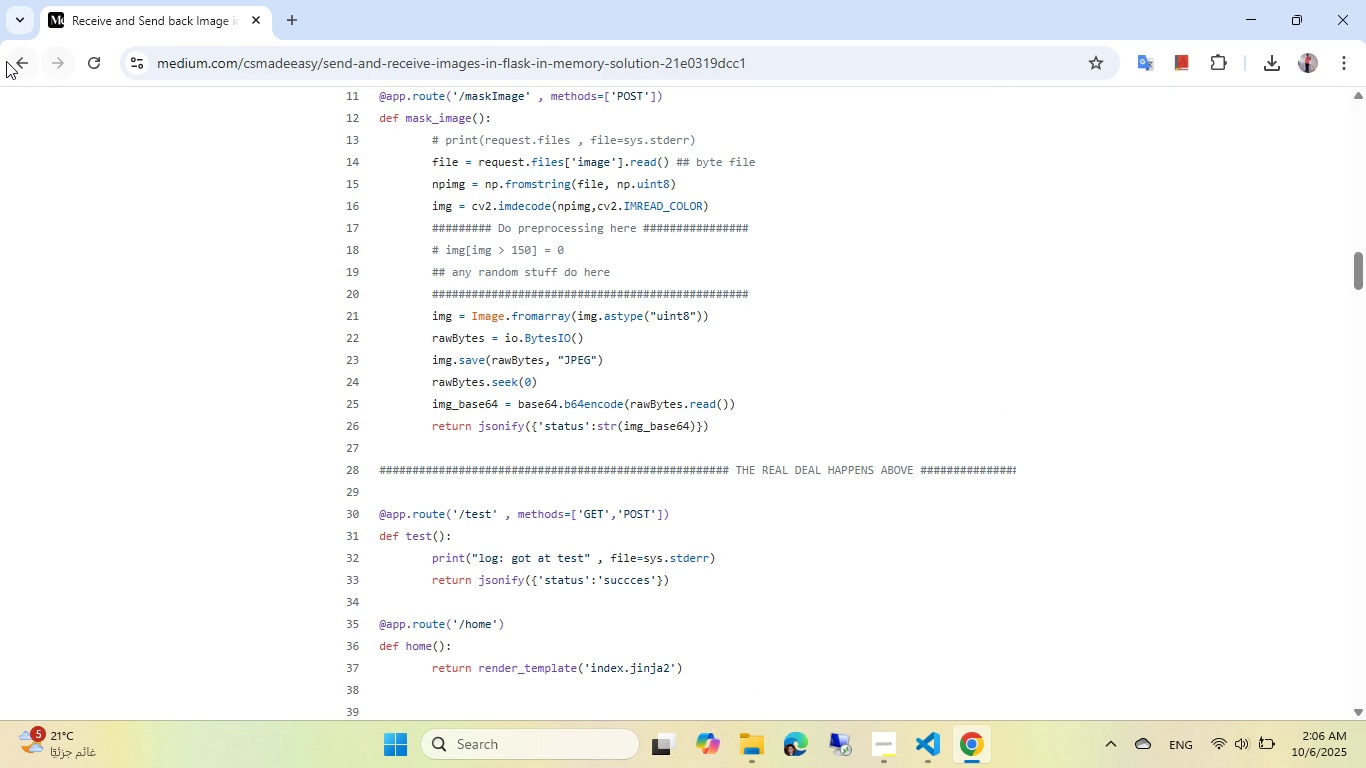 
left_click([20, 66])
 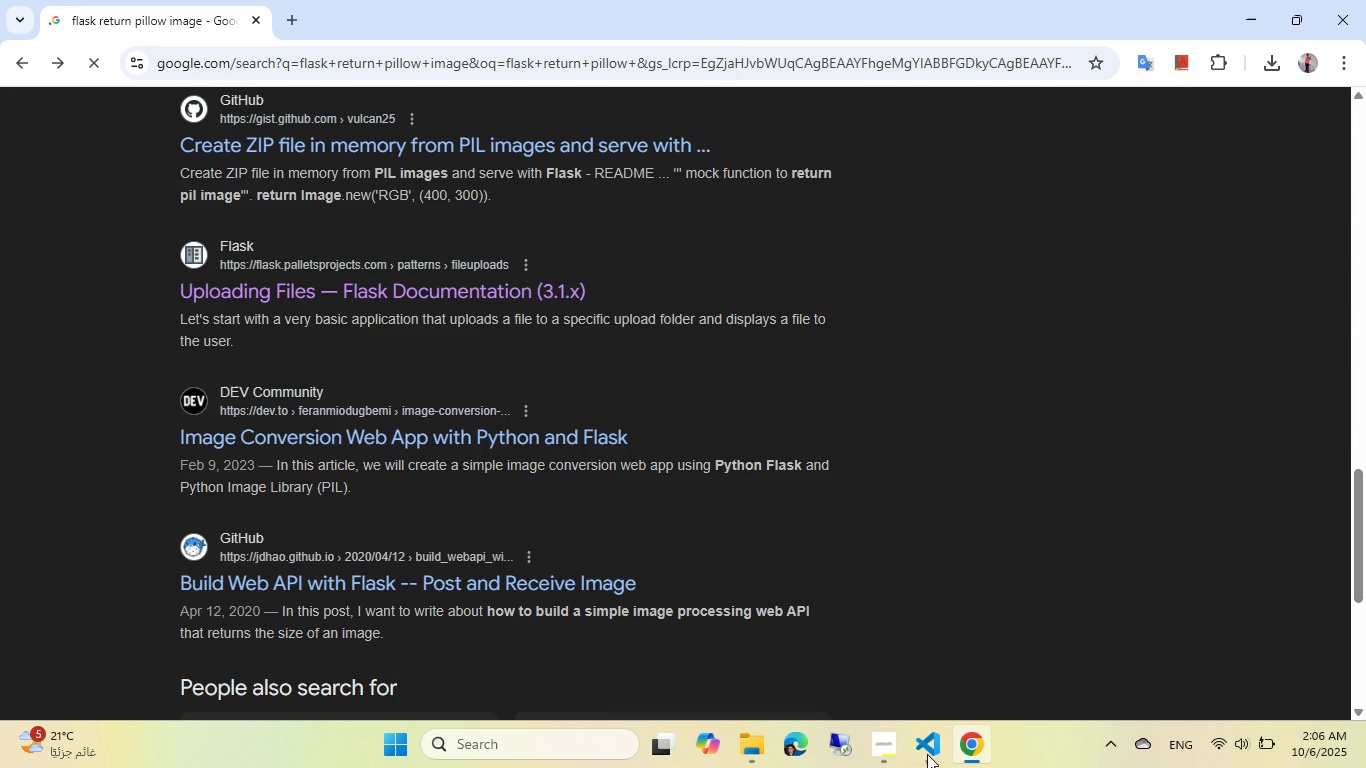 
left_click([934, 749])
 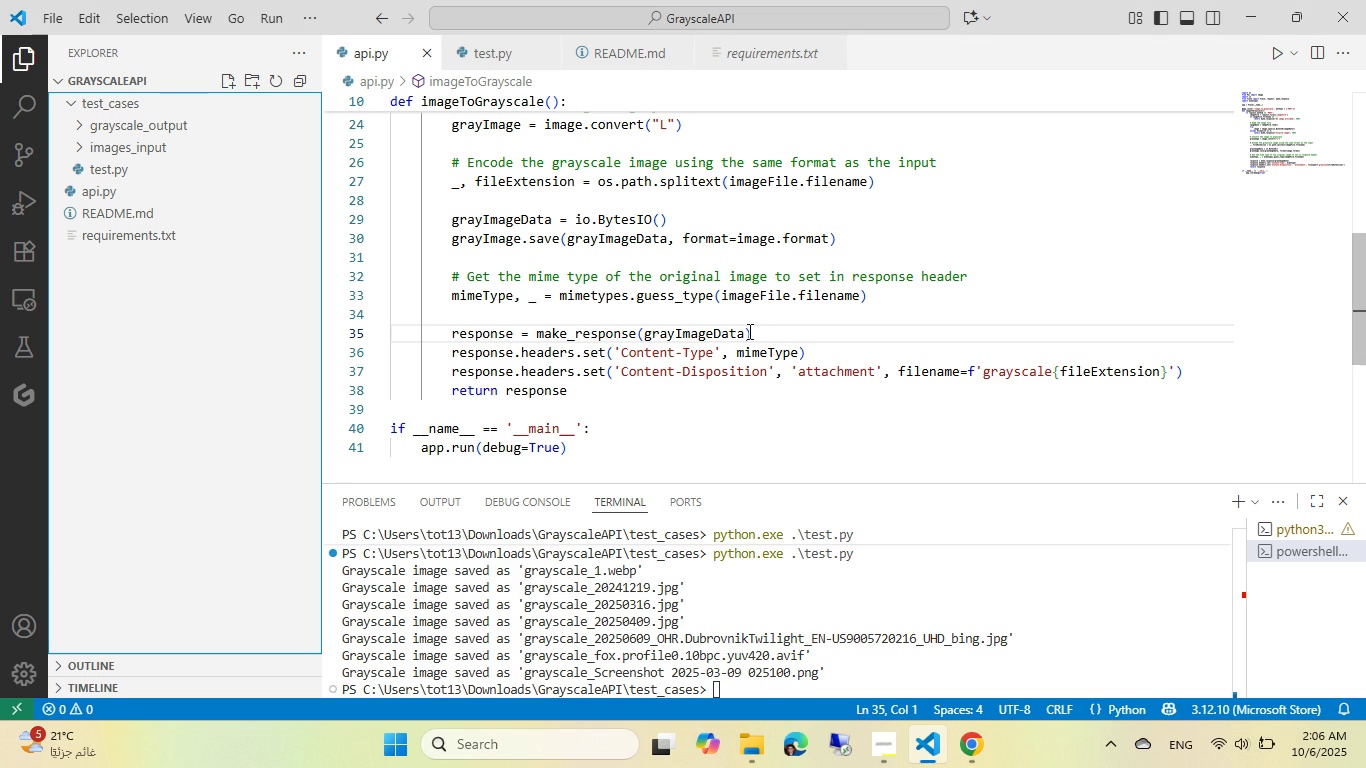 
left_click([760, 315])
 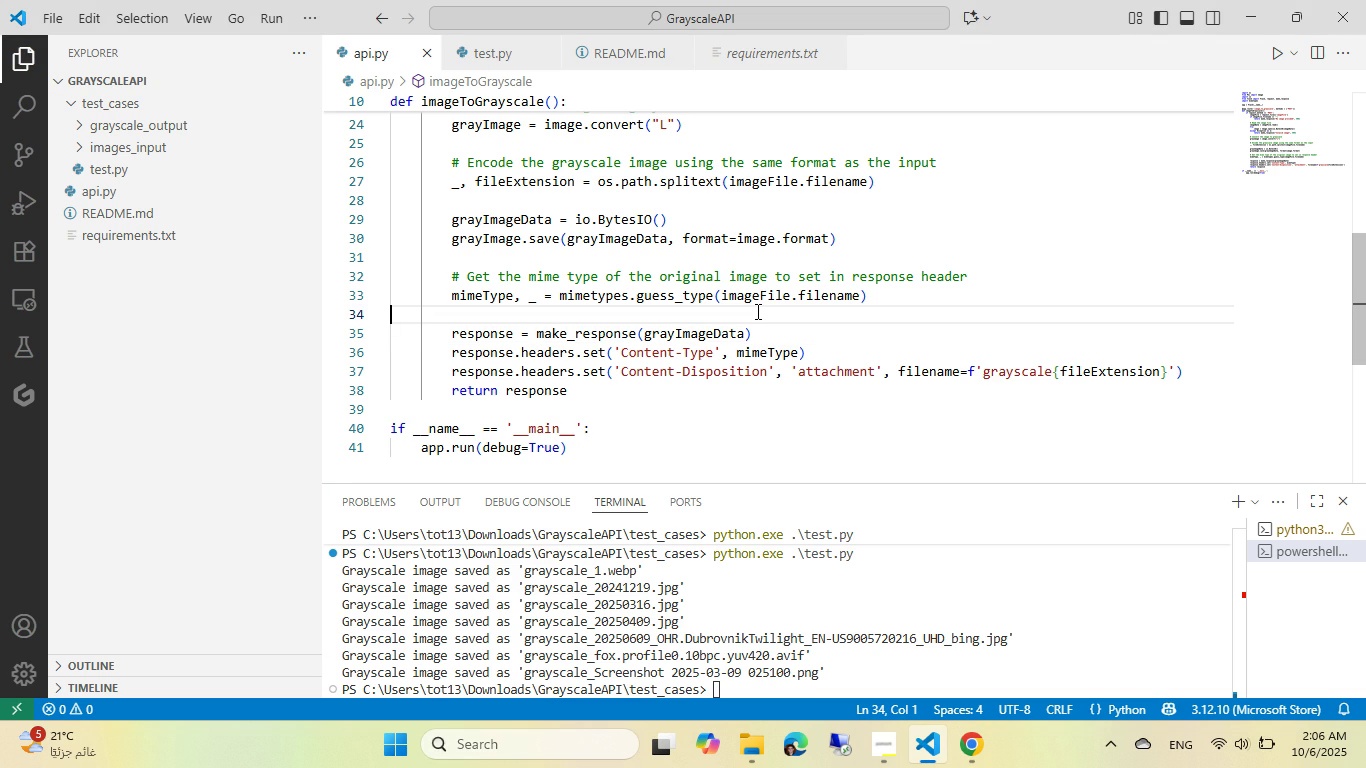 
key(Tab)
 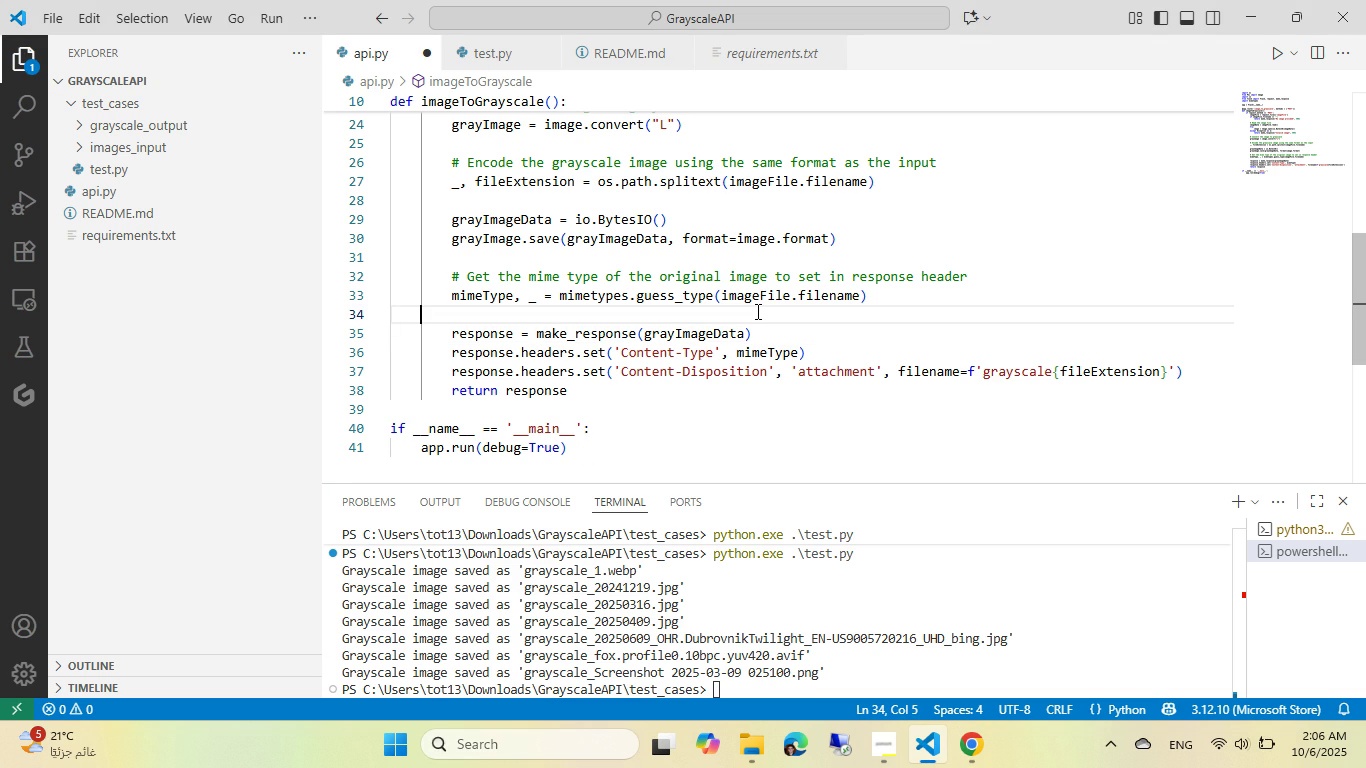 
key(Tab)
 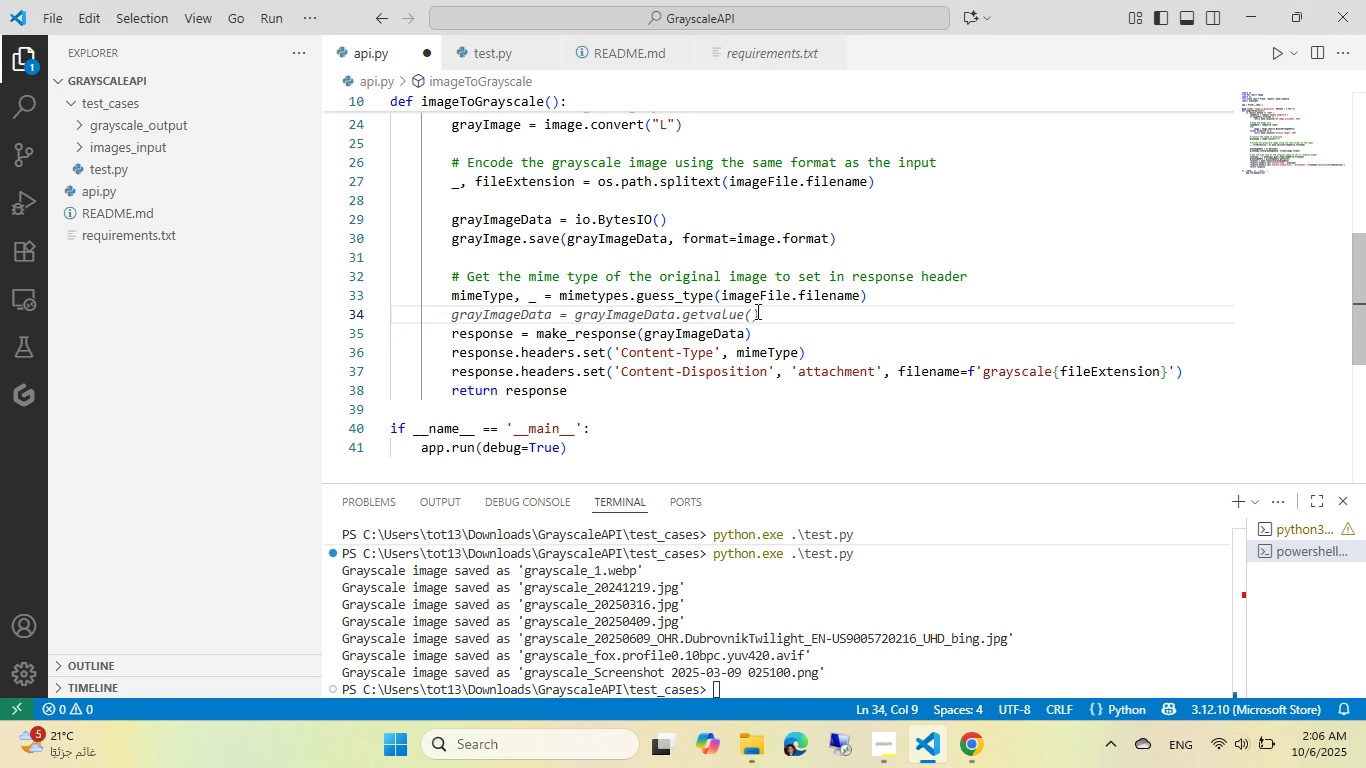 
key(Enter)
 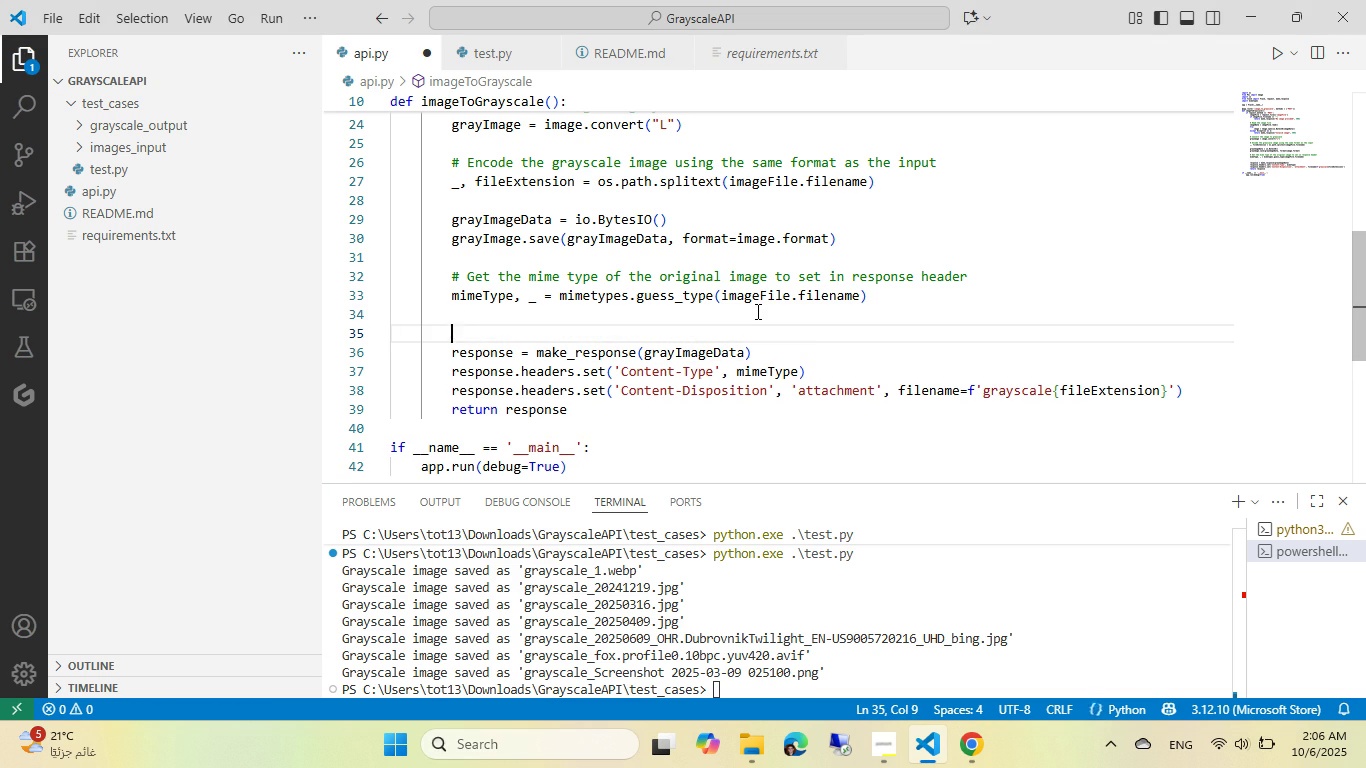 
type(gra)
key(Tab)